 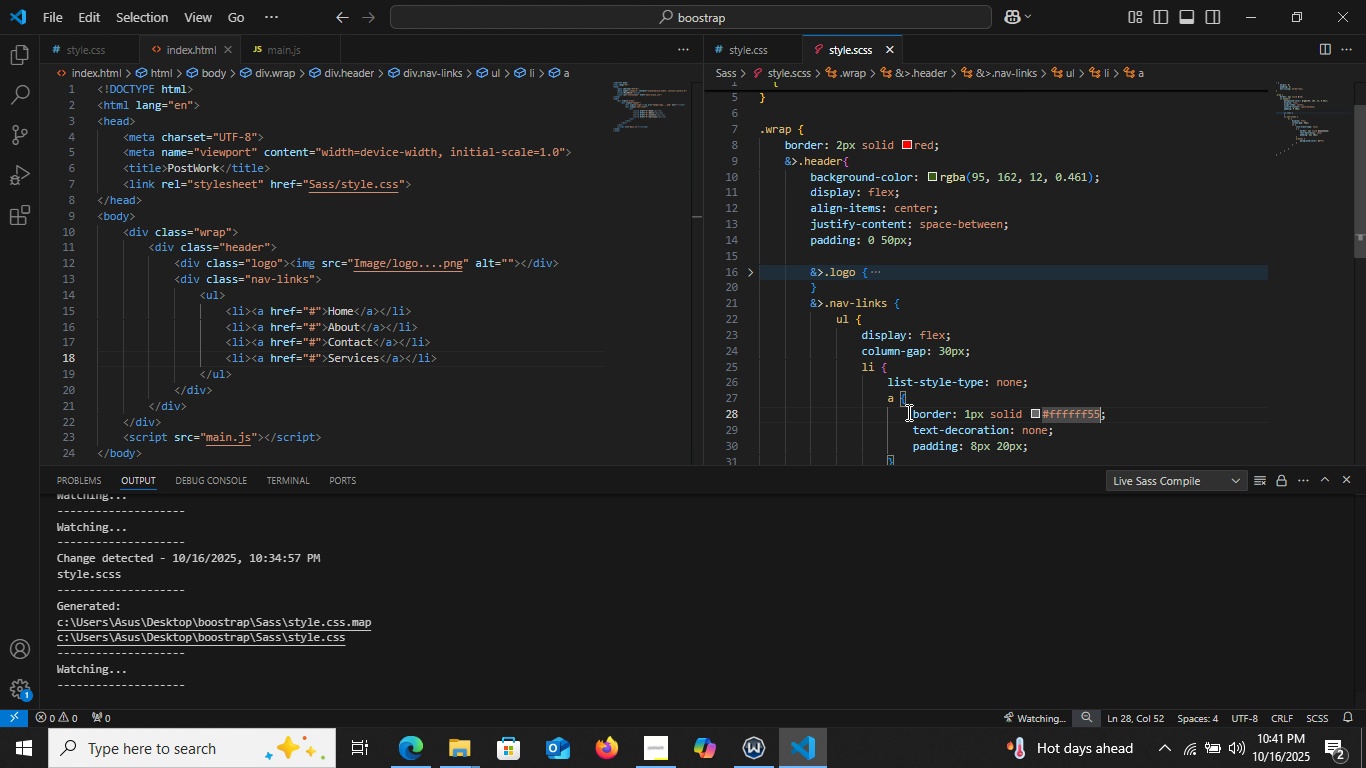 
left_click([749, 390])
 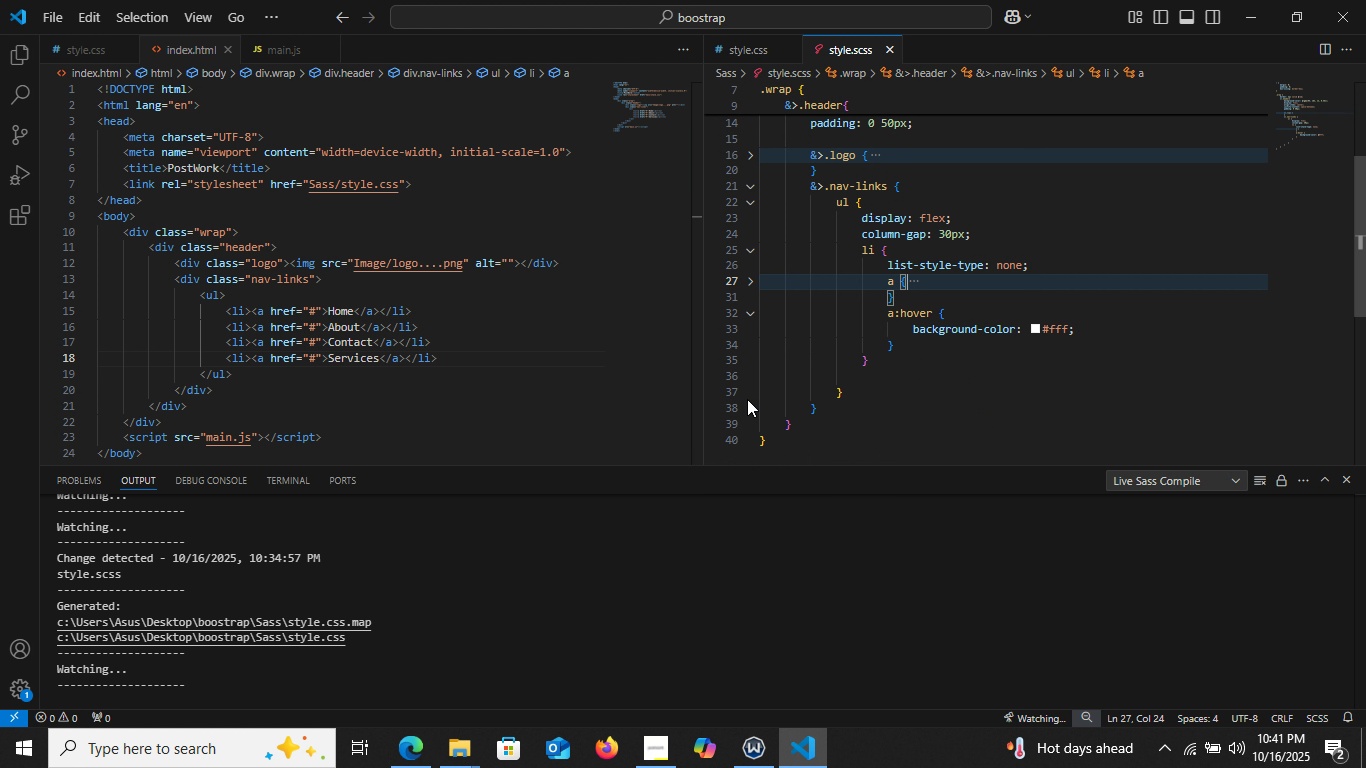 
left_click([747, 399])
 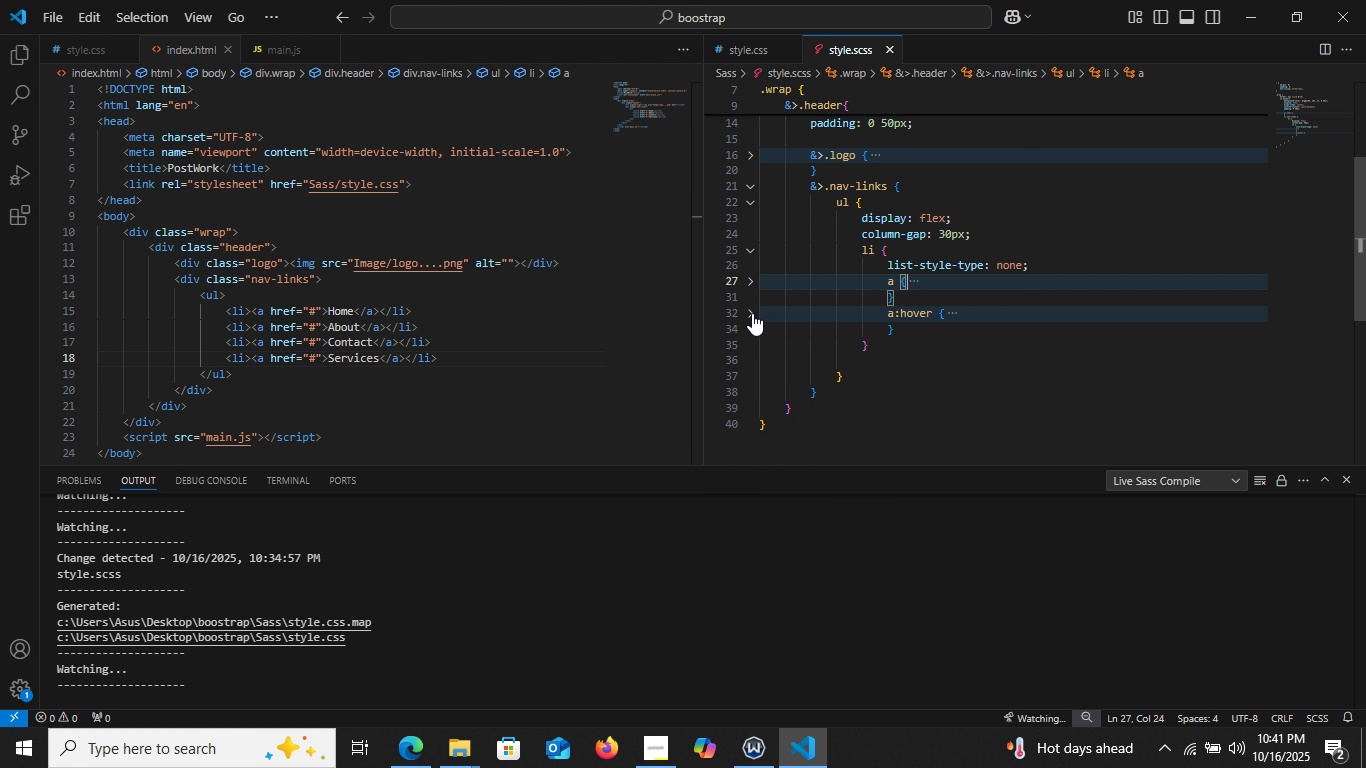 
left_click([752, 313])
 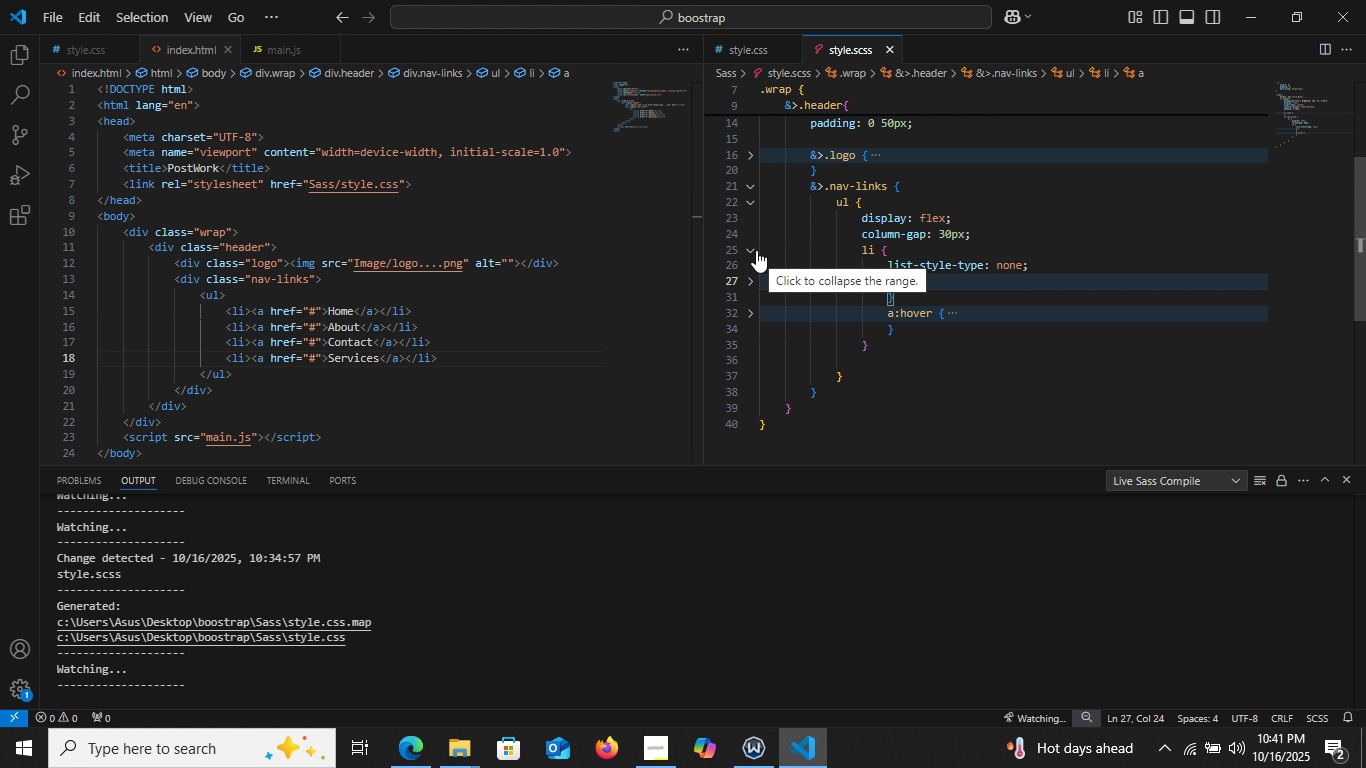 
left_click([755, 250])
 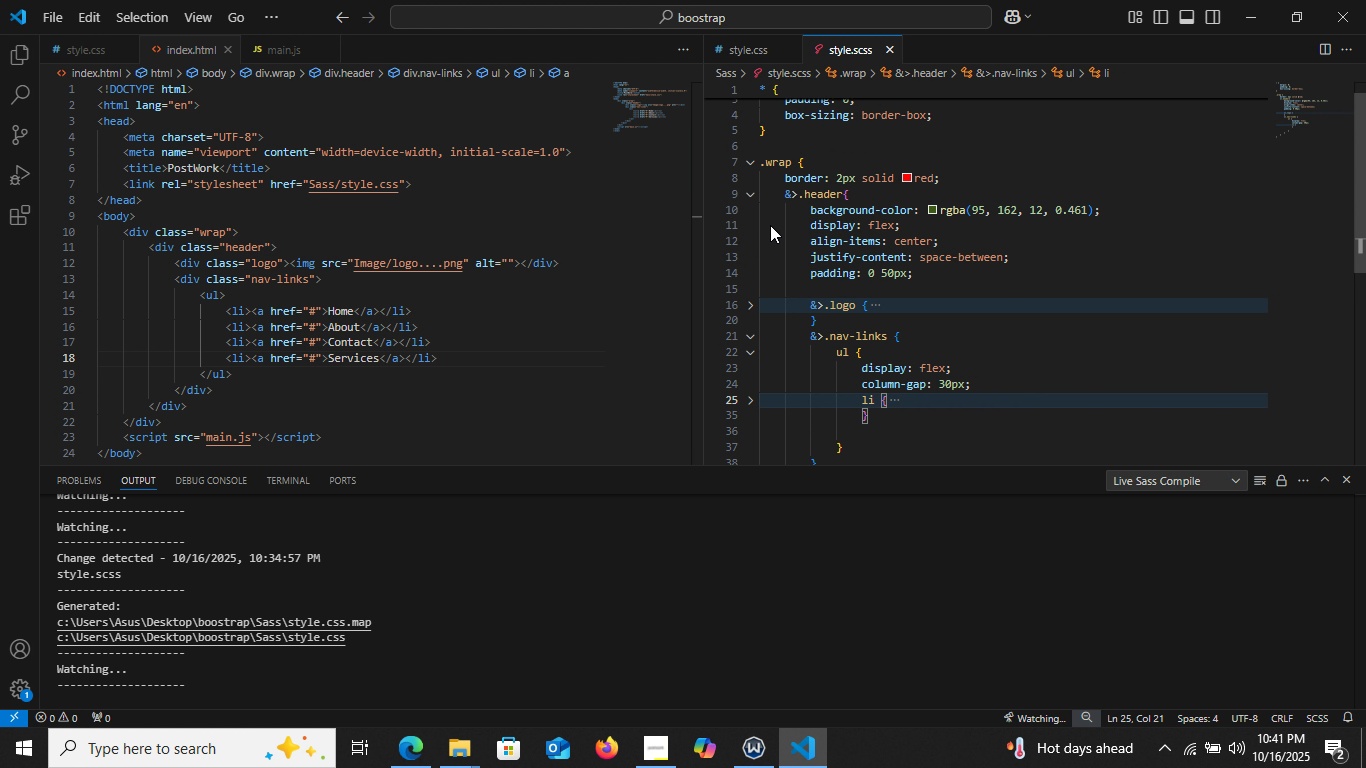 
scroll: coordinate [749, 238], scroll_direction: up, amount: 3.0
 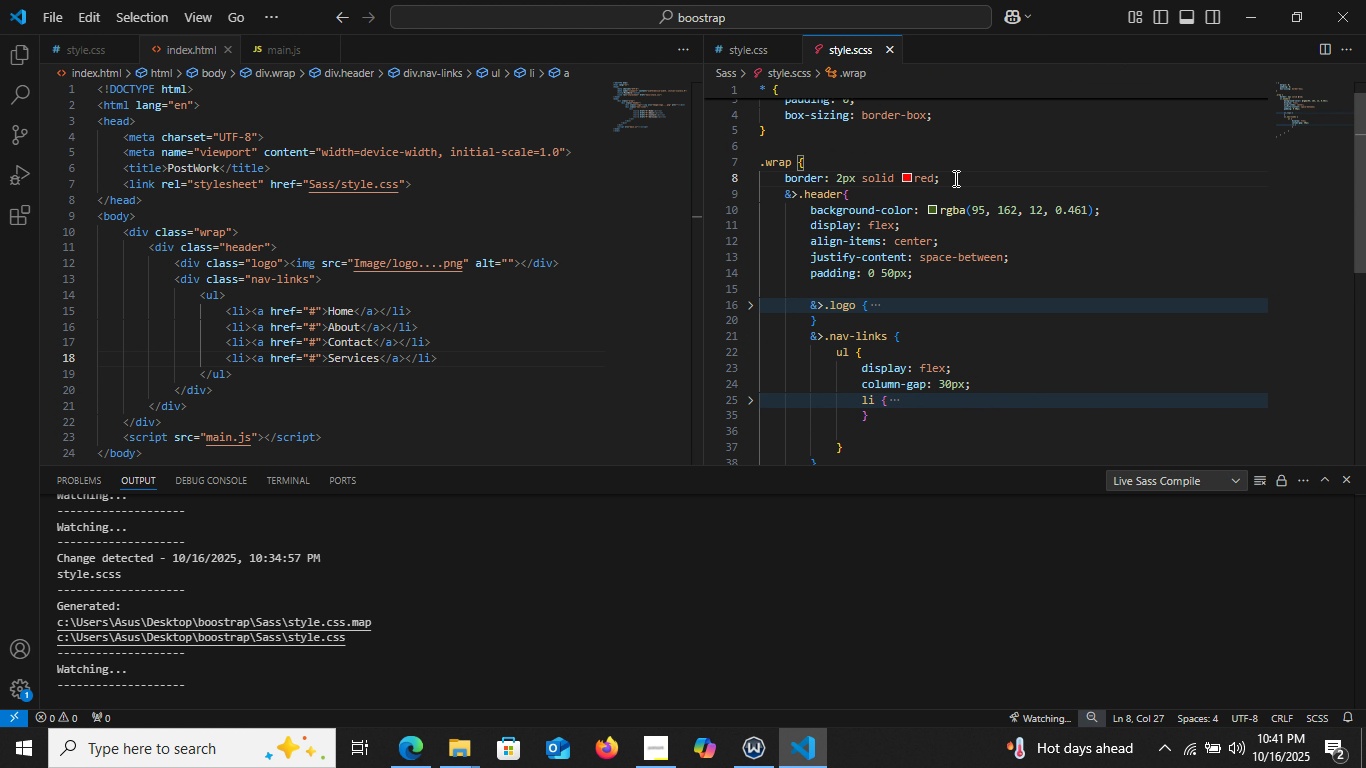 
left_click([954, 178])
 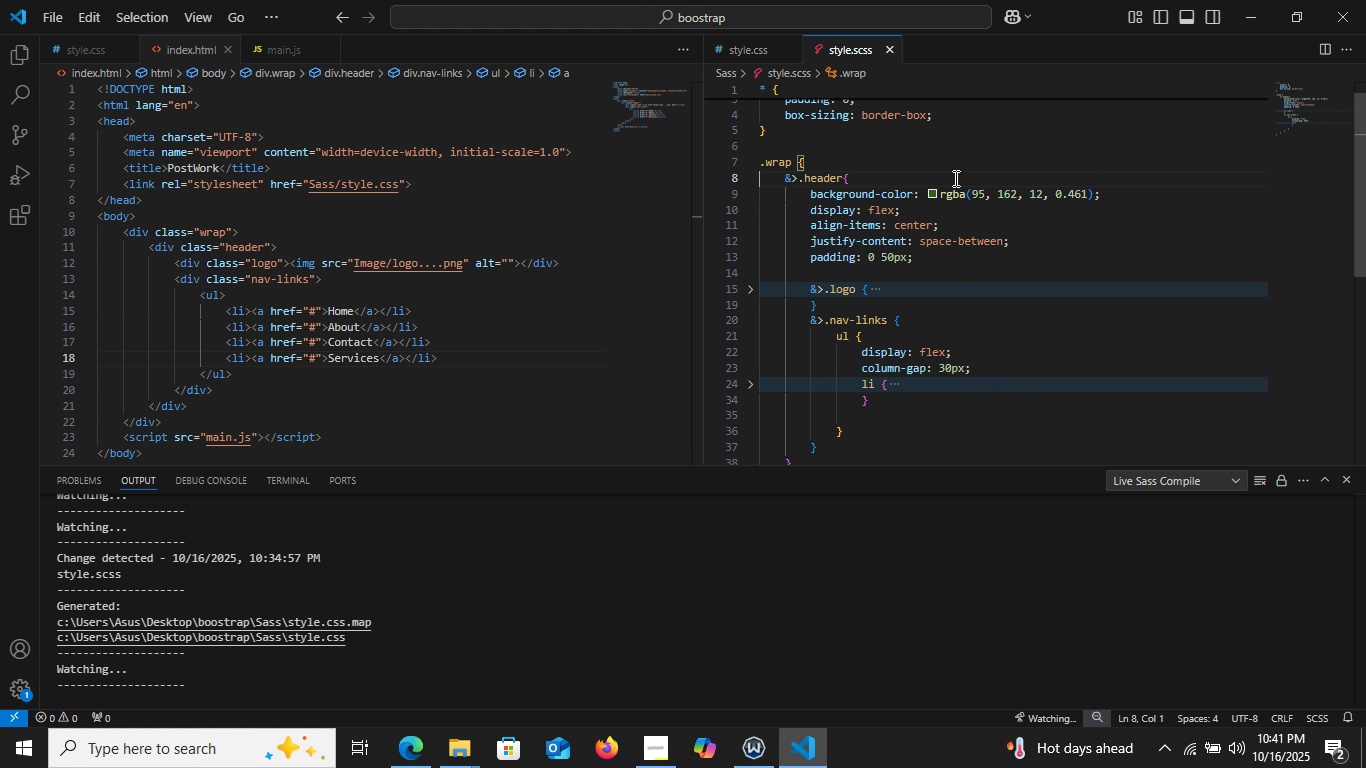 
key(Control+X)
 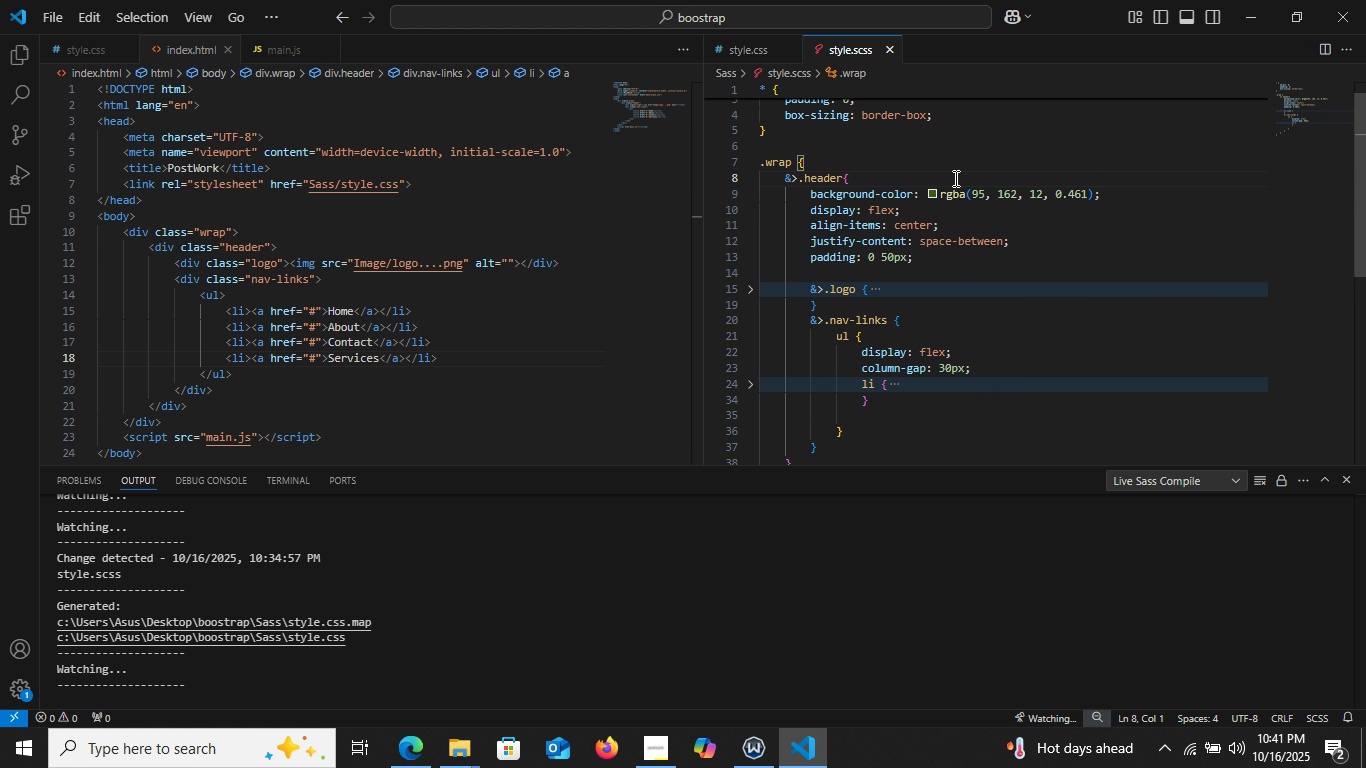 
left_click([749, 179])
 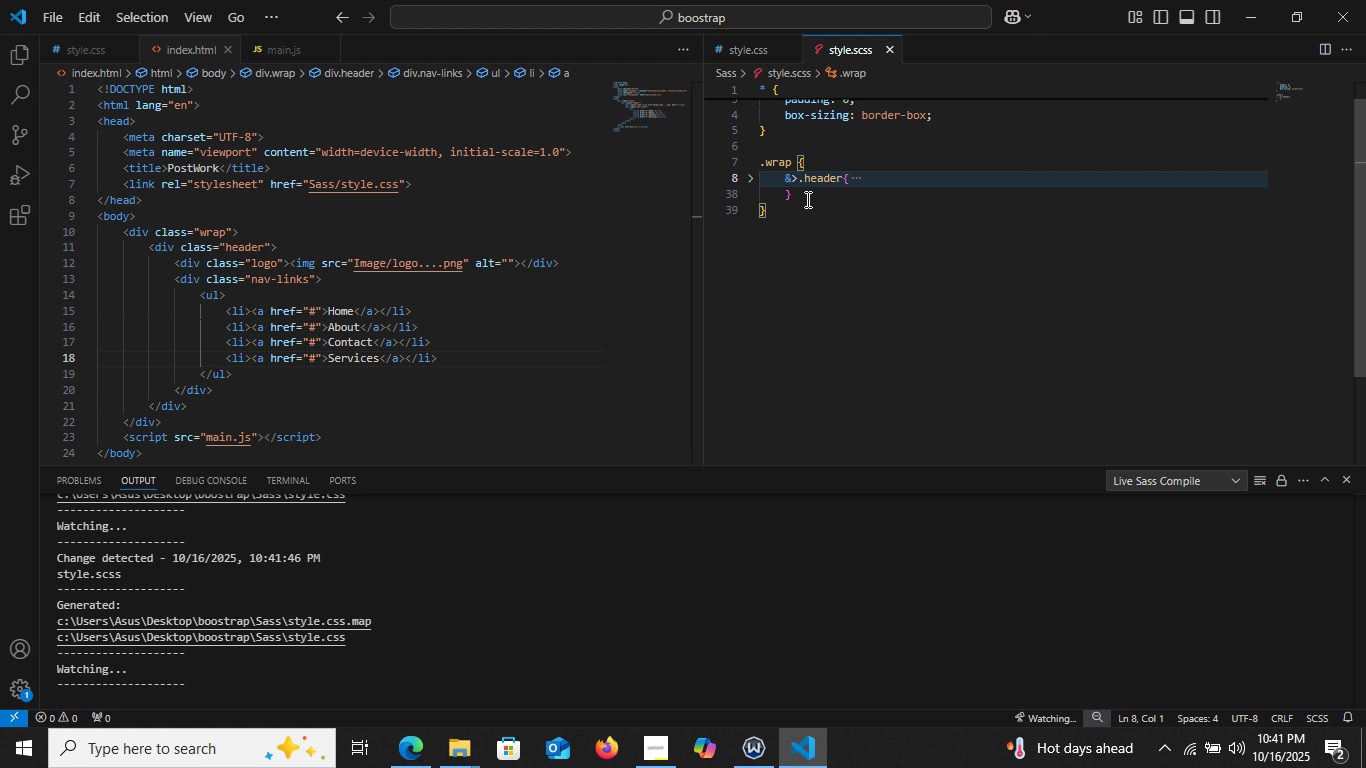 
left_click([806, 199])
 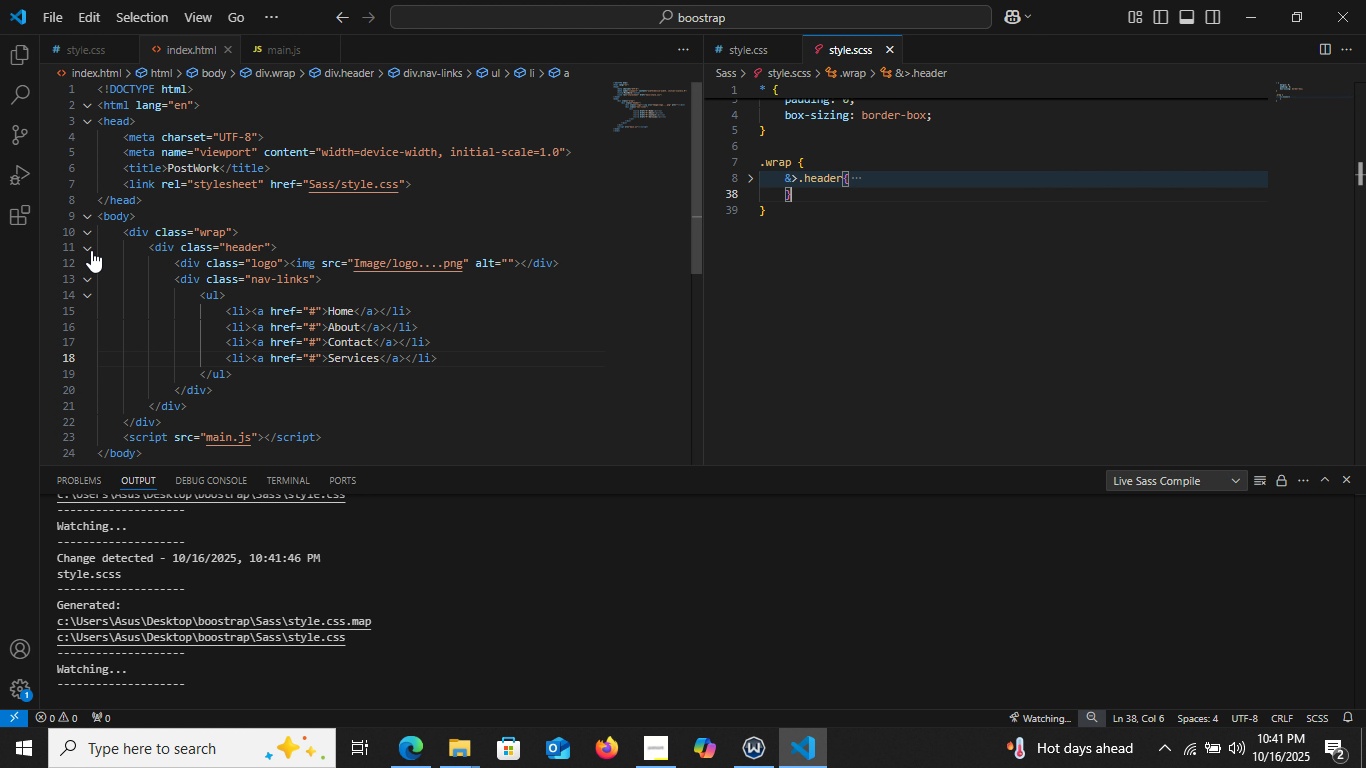 
left_click([91, 249])
 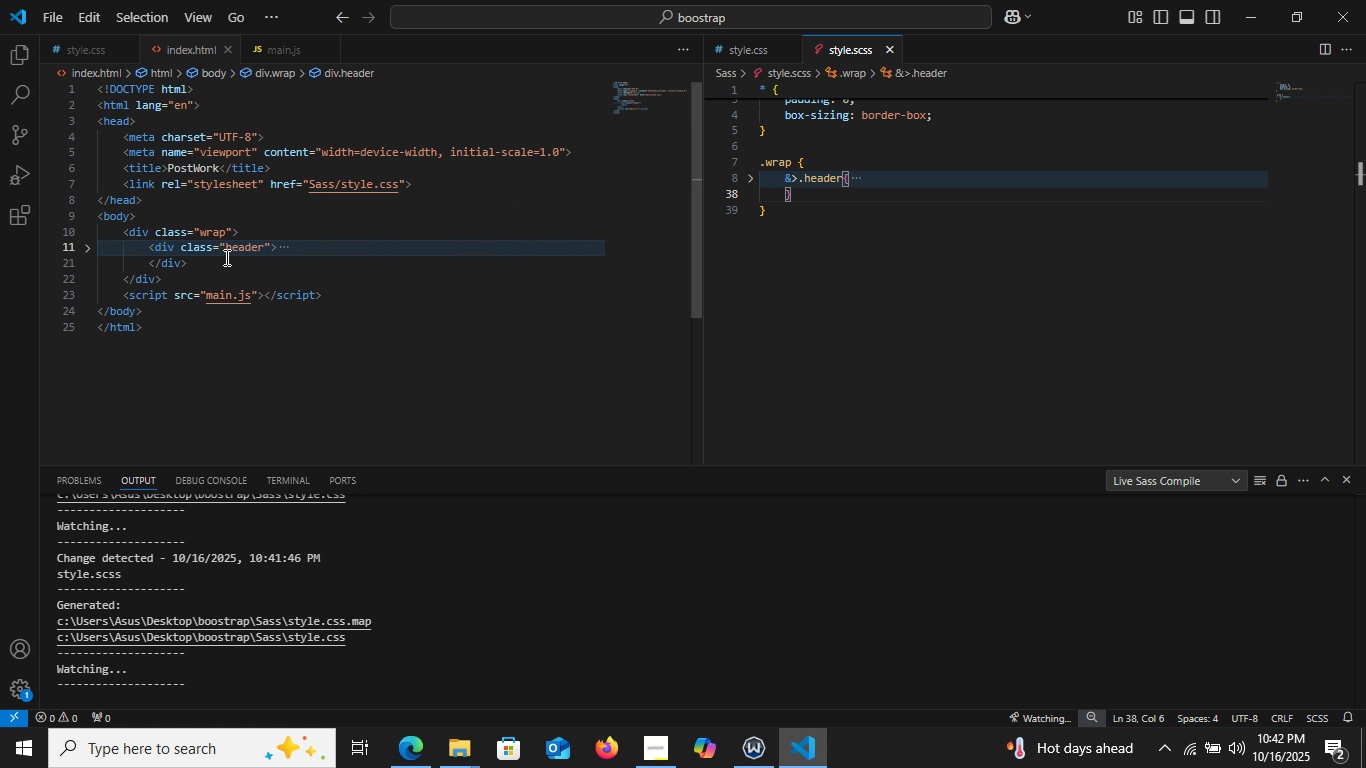 
wait(5.85)
 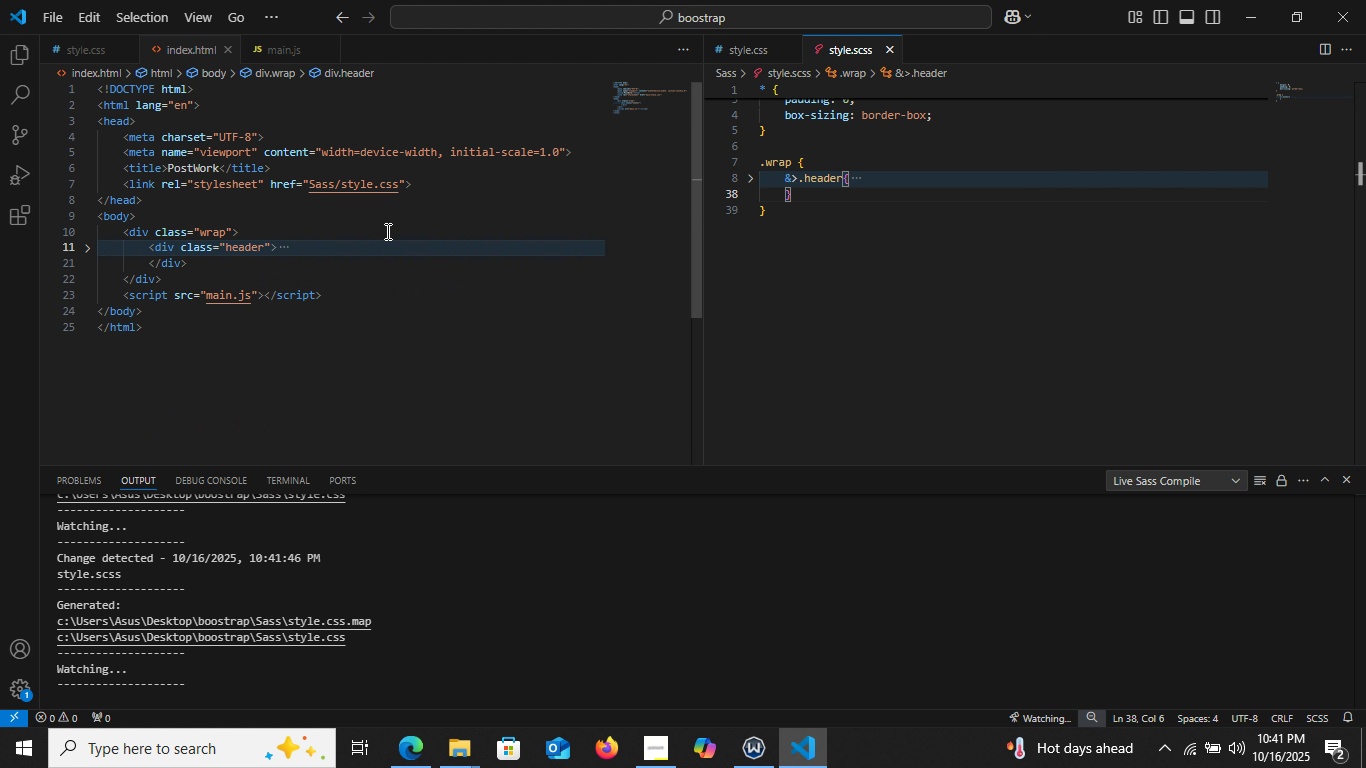 
left_click([218, 265])
 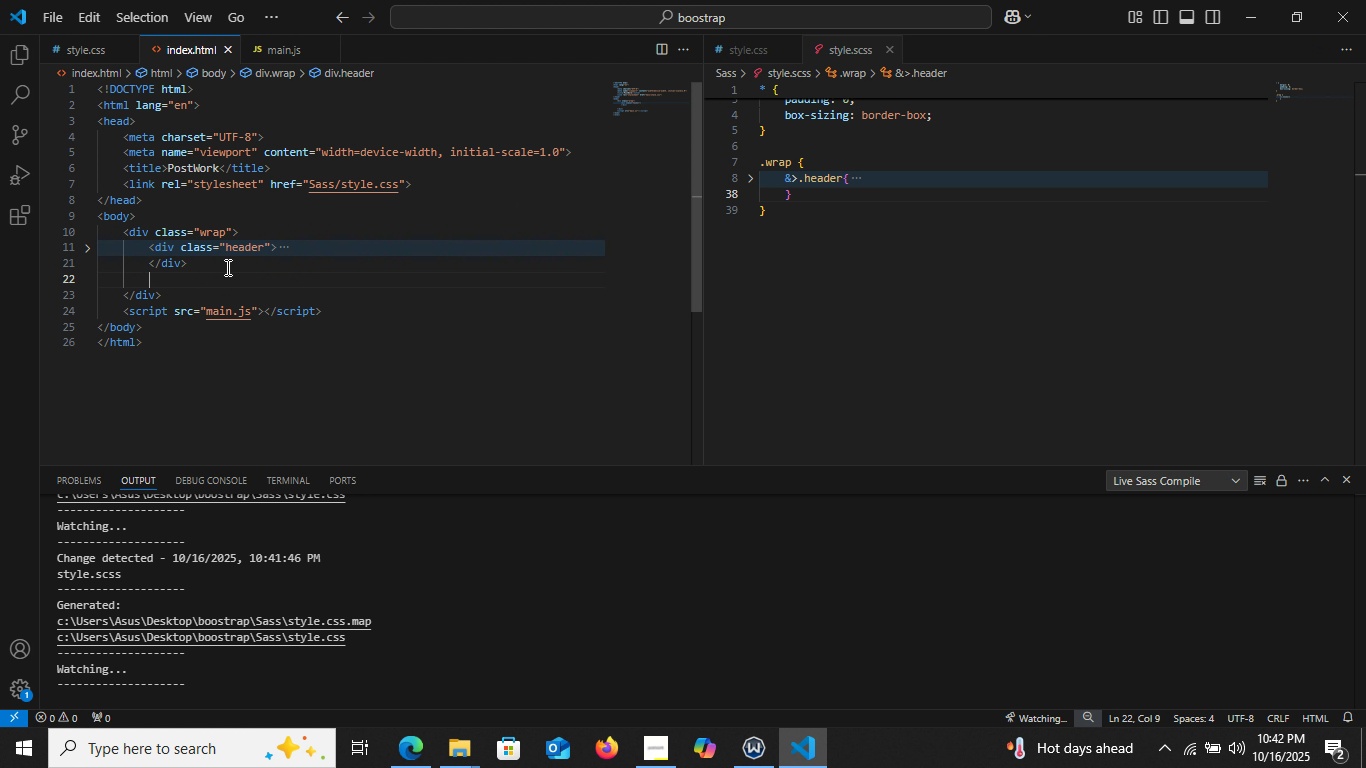 
key(Enter)
 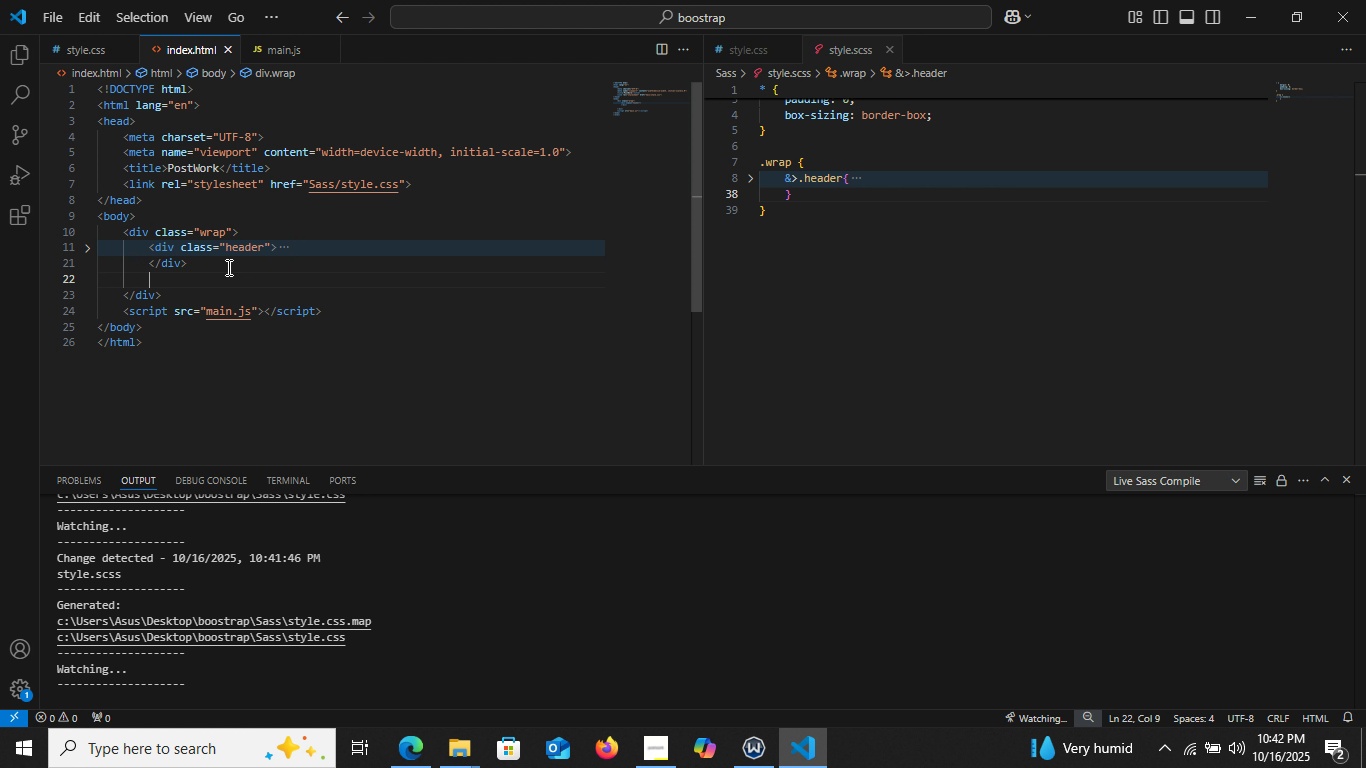 
wait(16.22)
 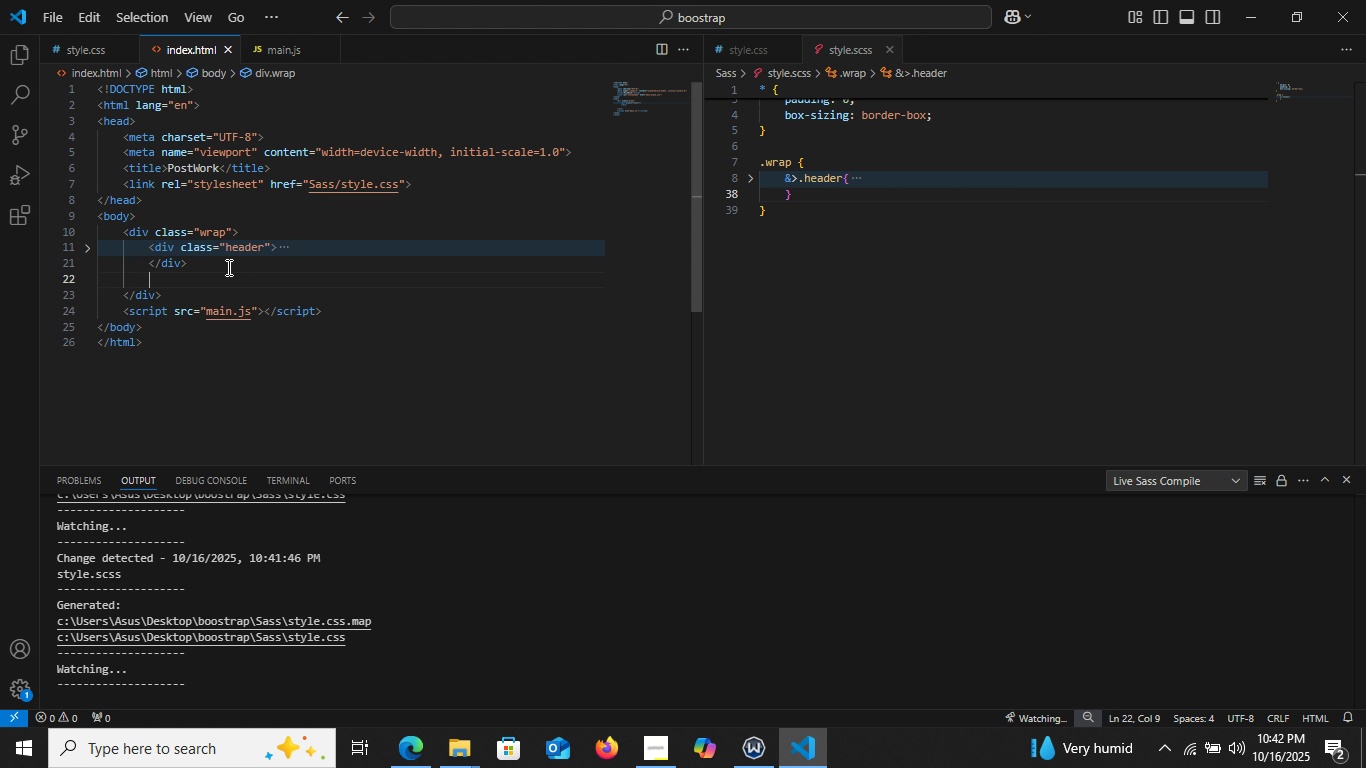 
type(div.)
 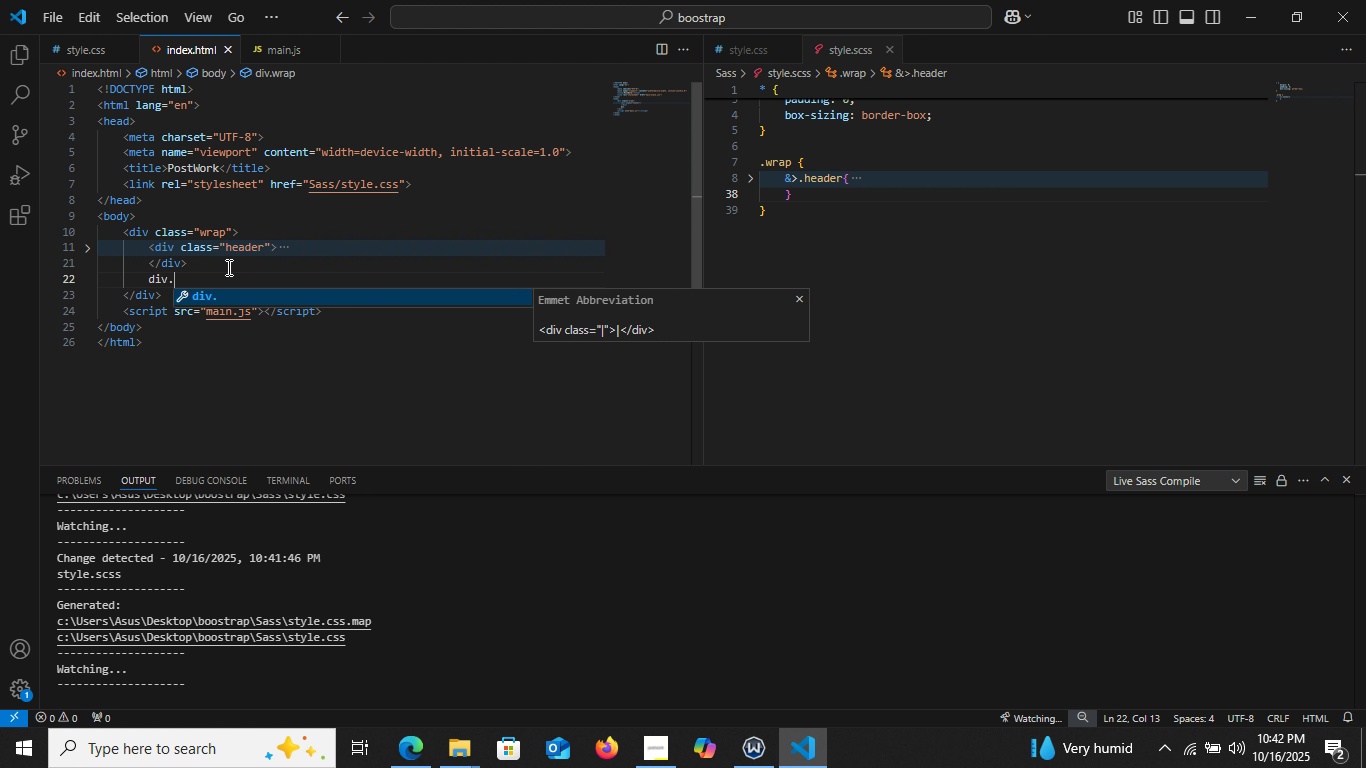 
wait(11.4)
 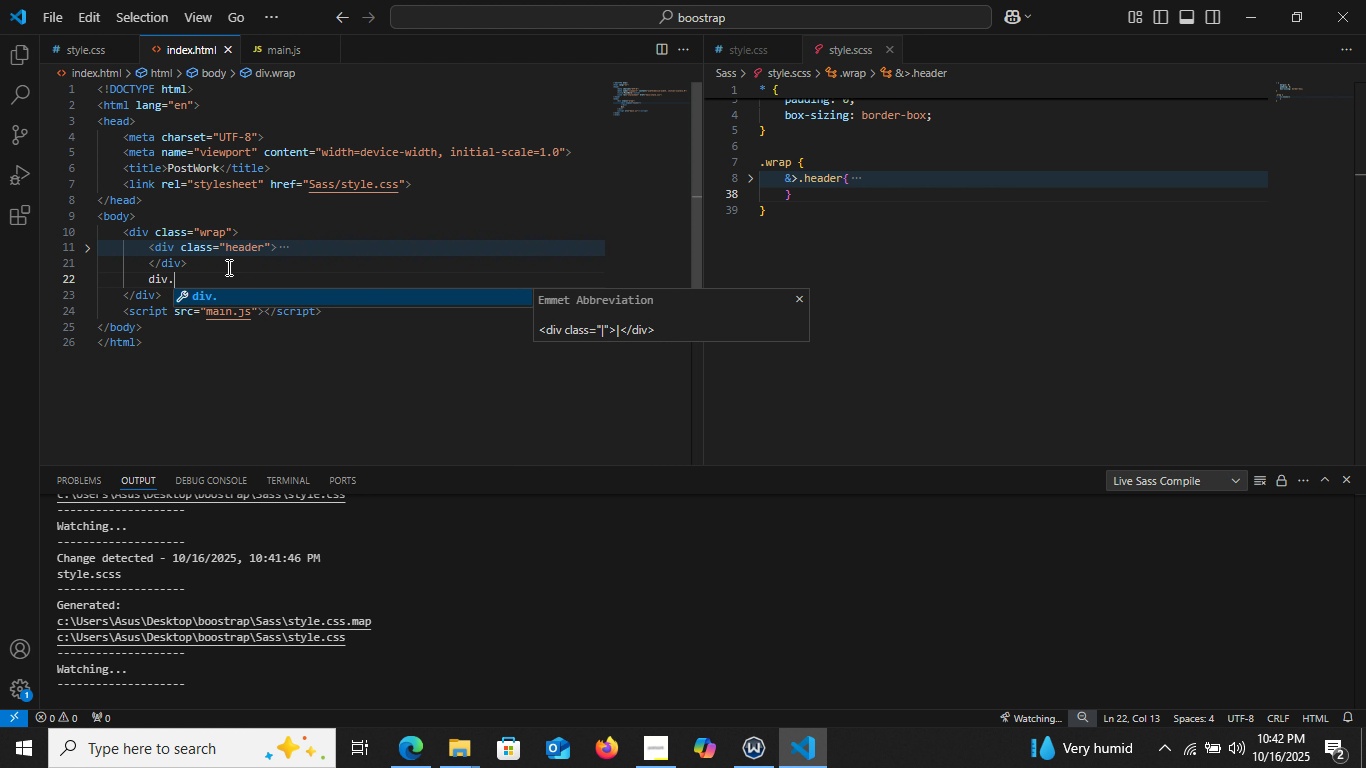 
type(caption)
 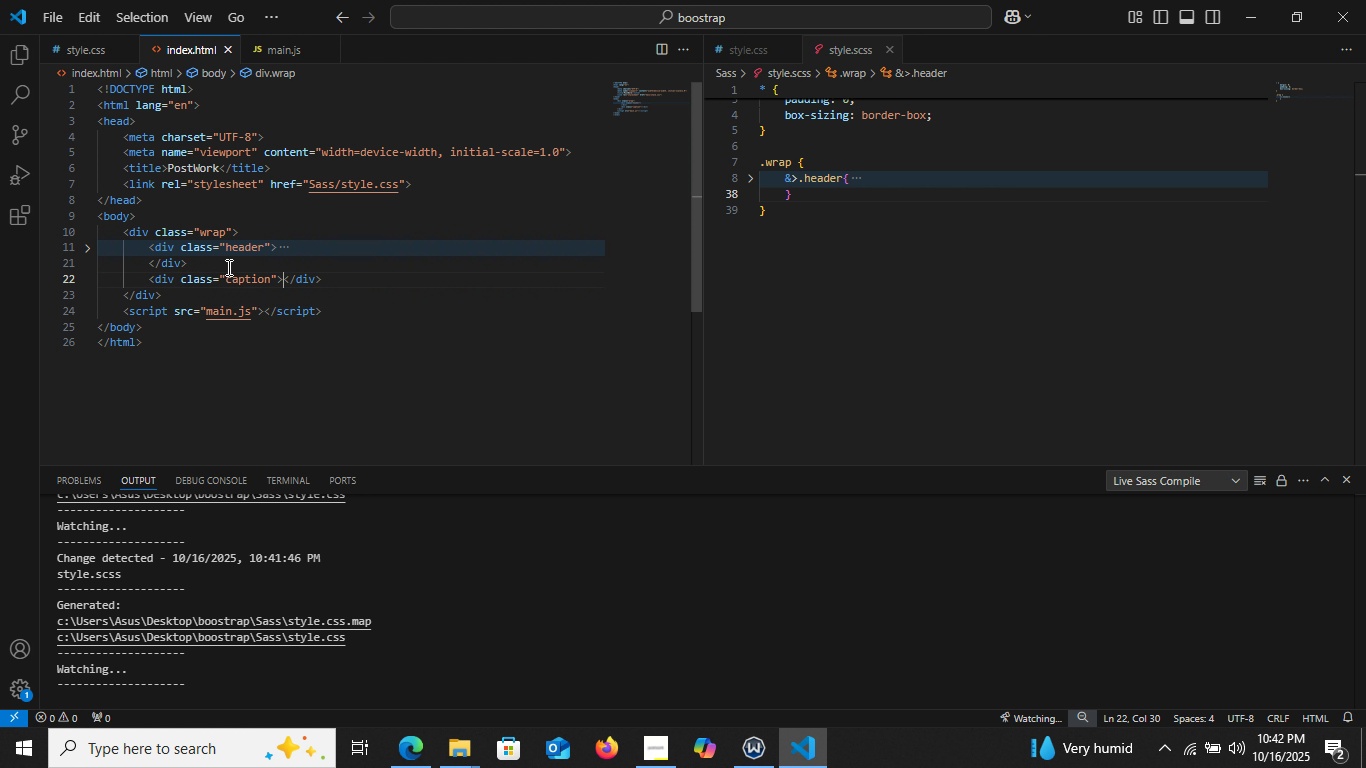 
key(Enter)
 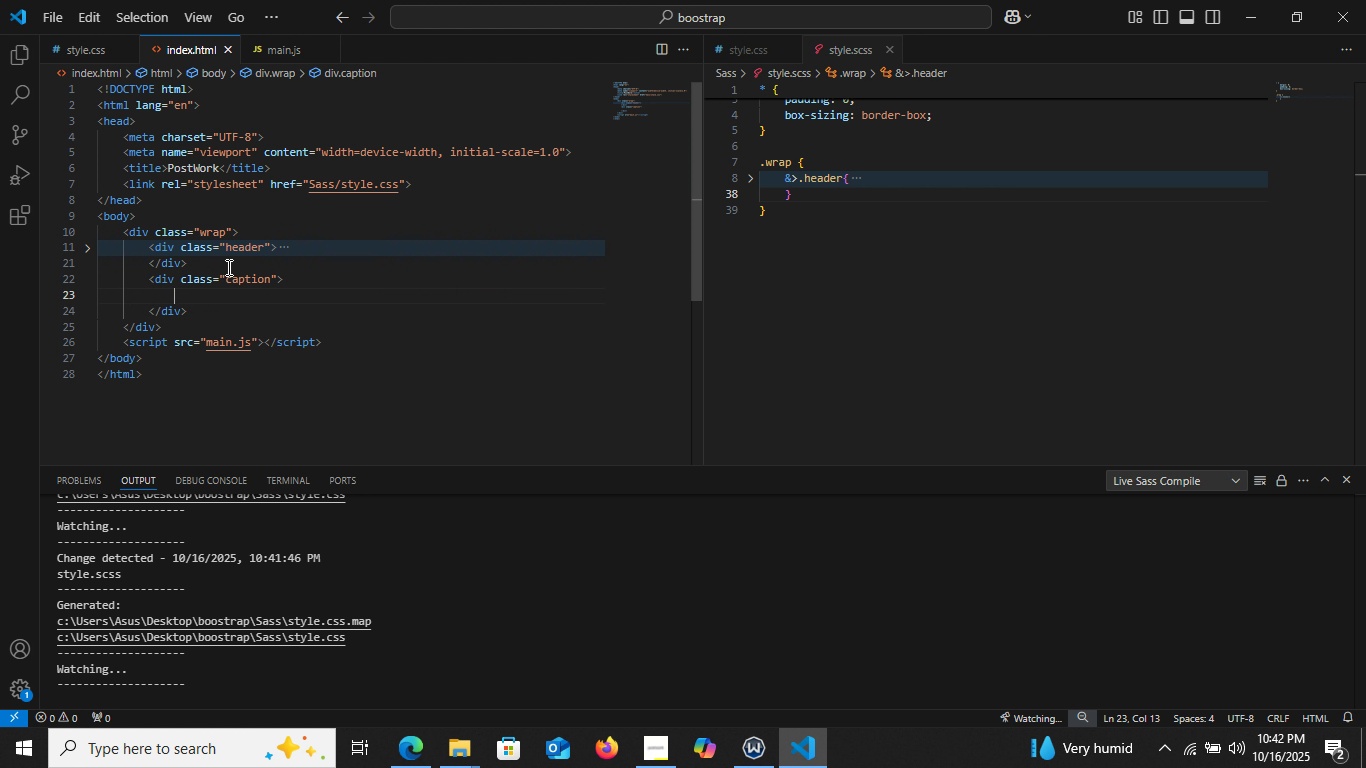 
key(Enter)
 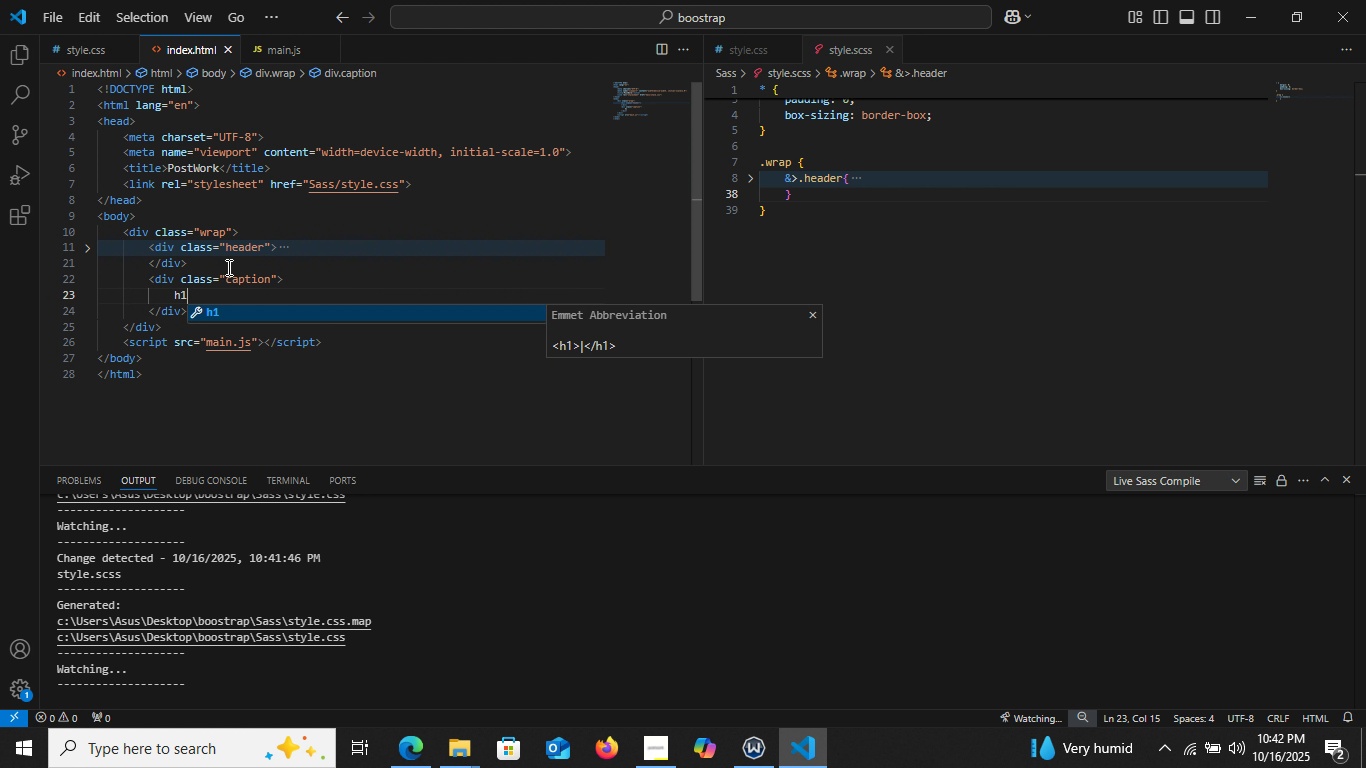 
type(h1)
 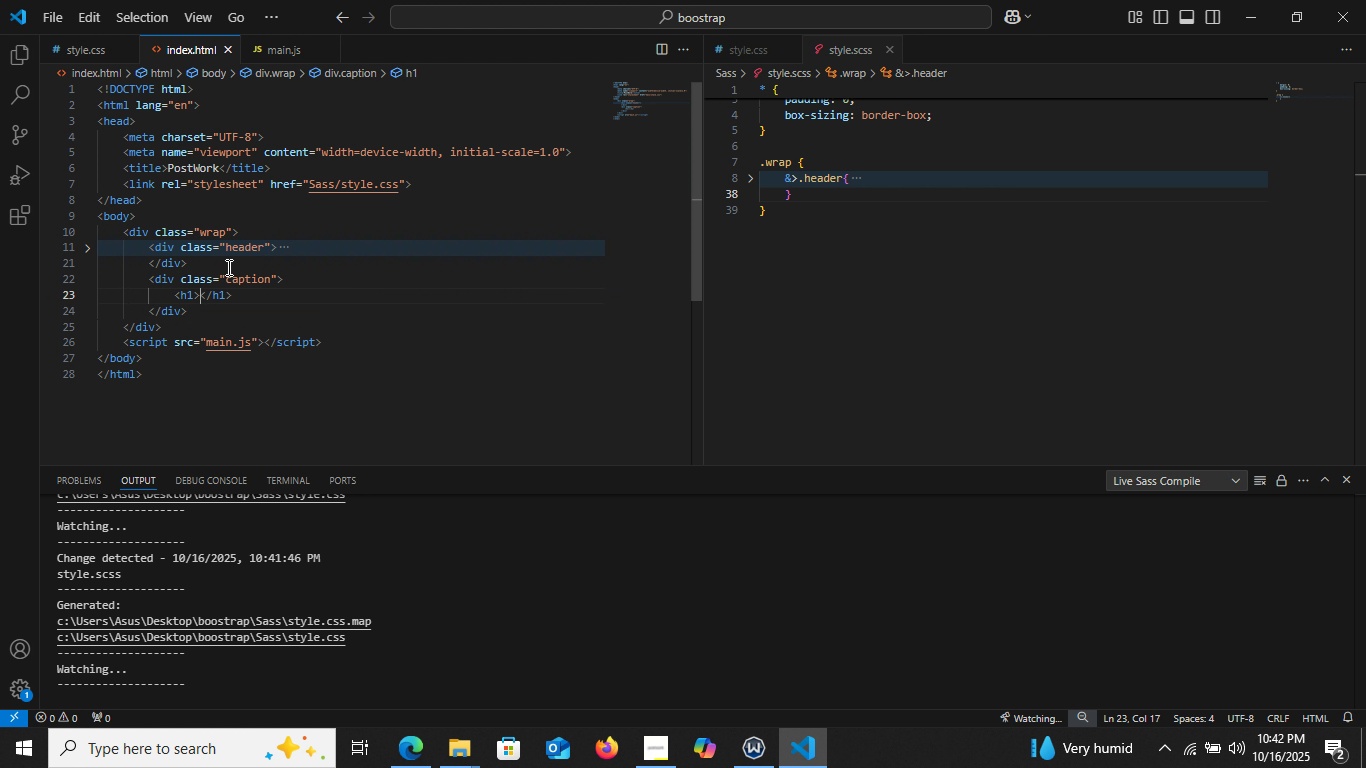 
key(Enter)
 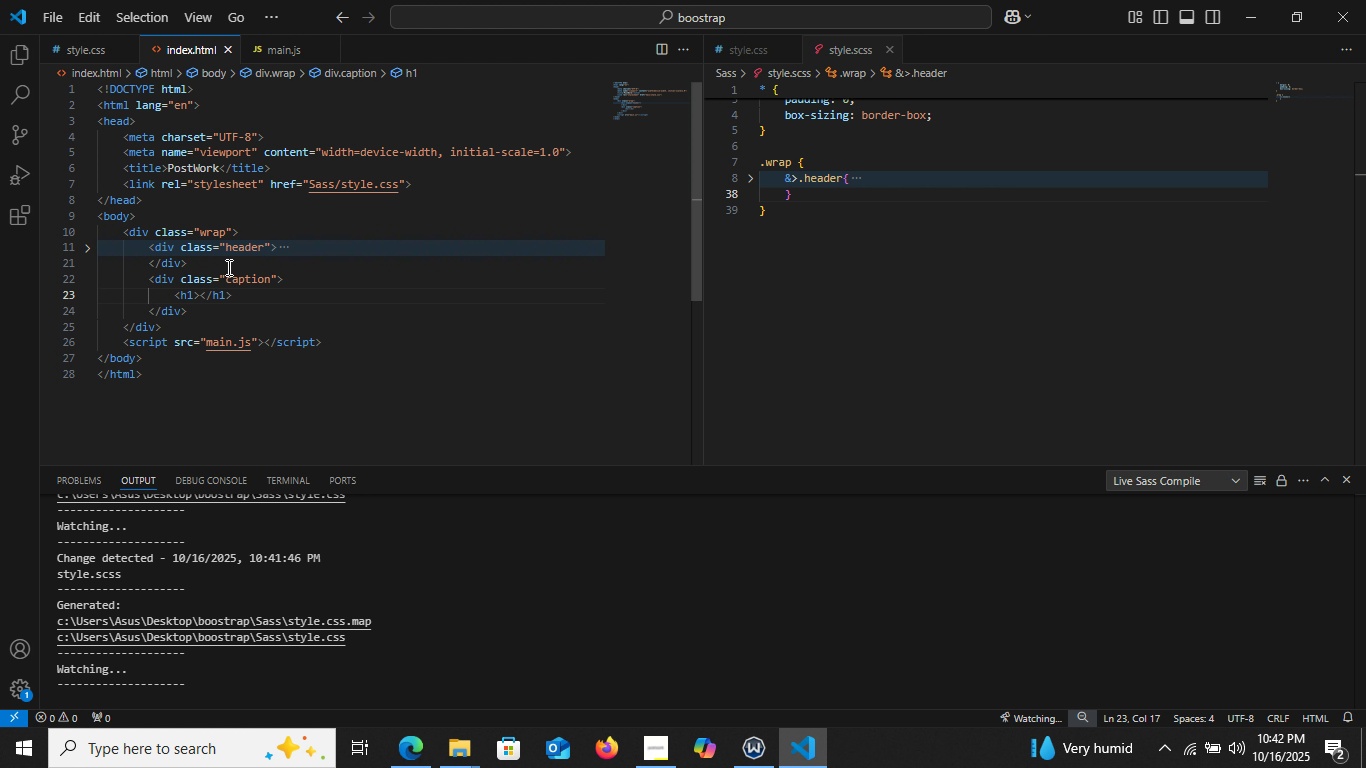 
wait(6.61)
 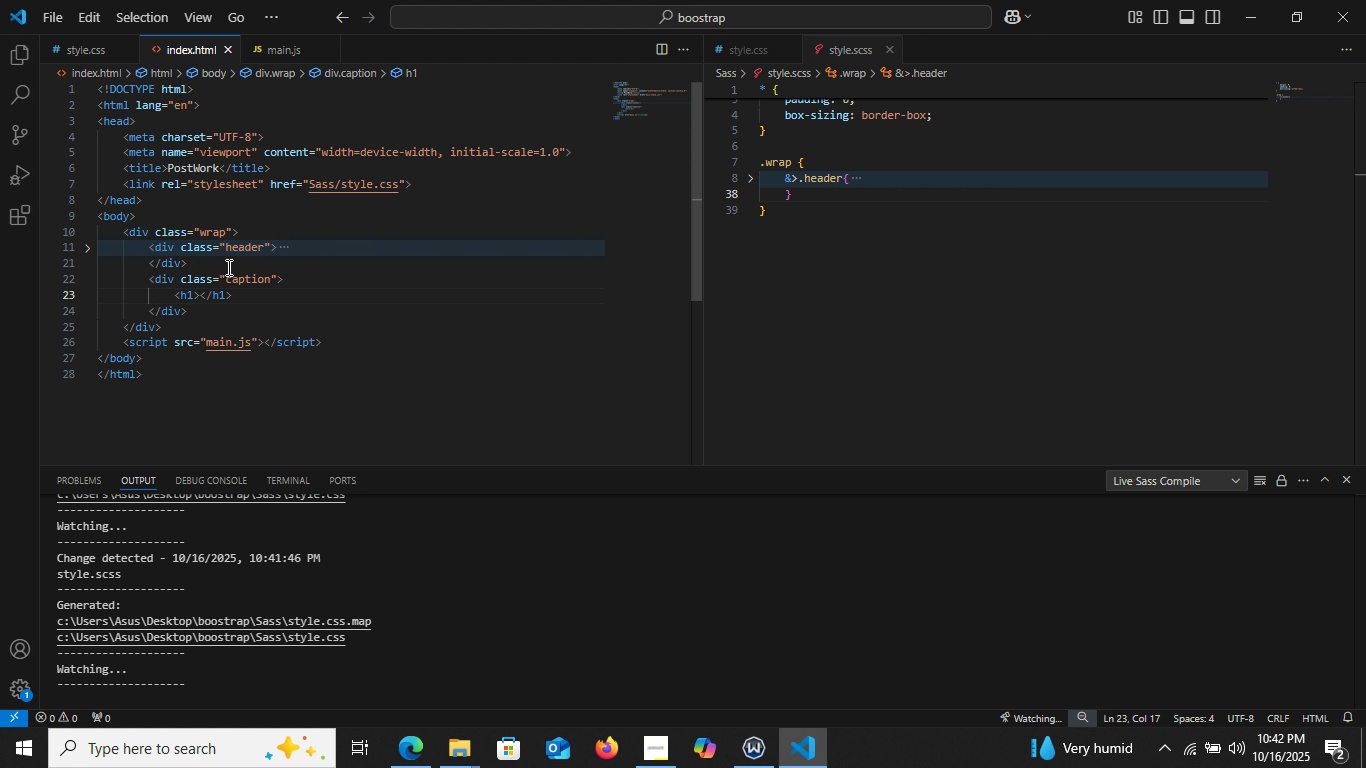 
type(We Are The Best "")
 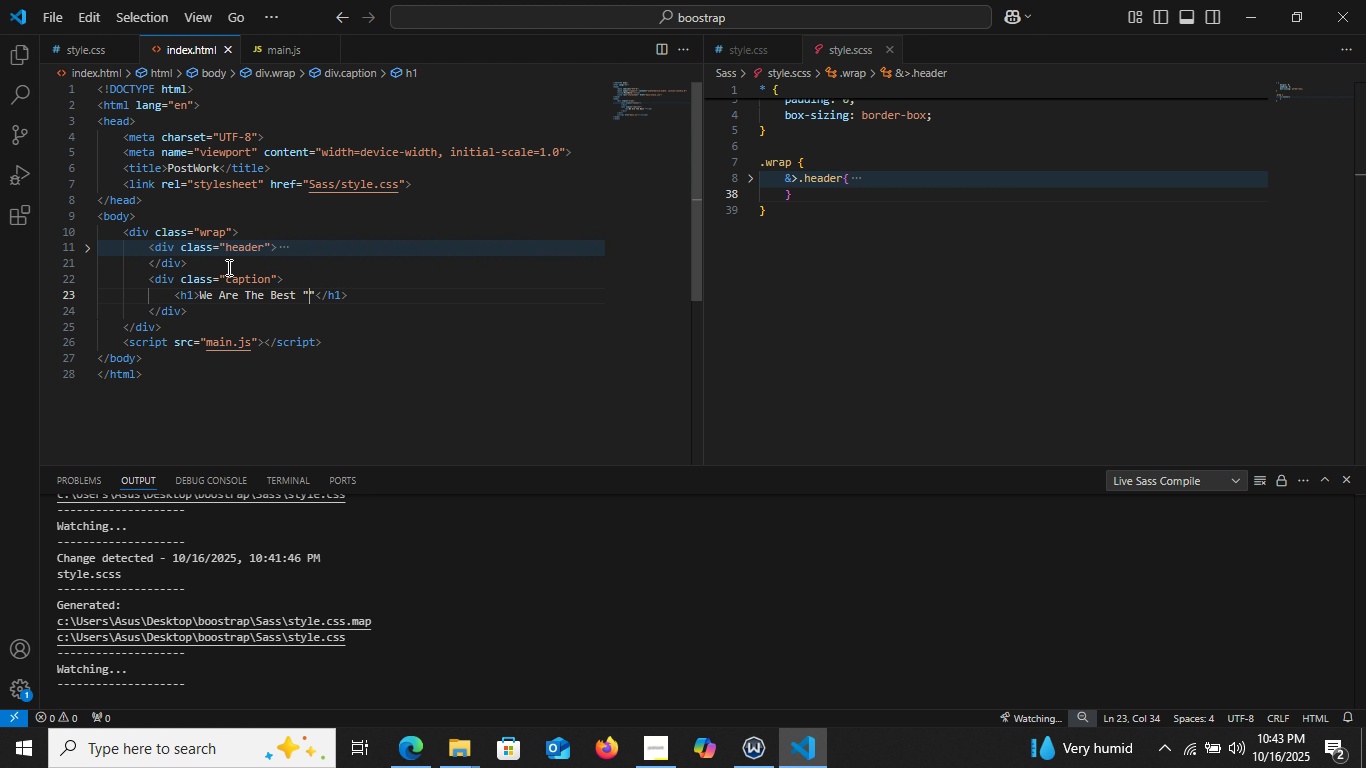 
key(ArrowLeft)
 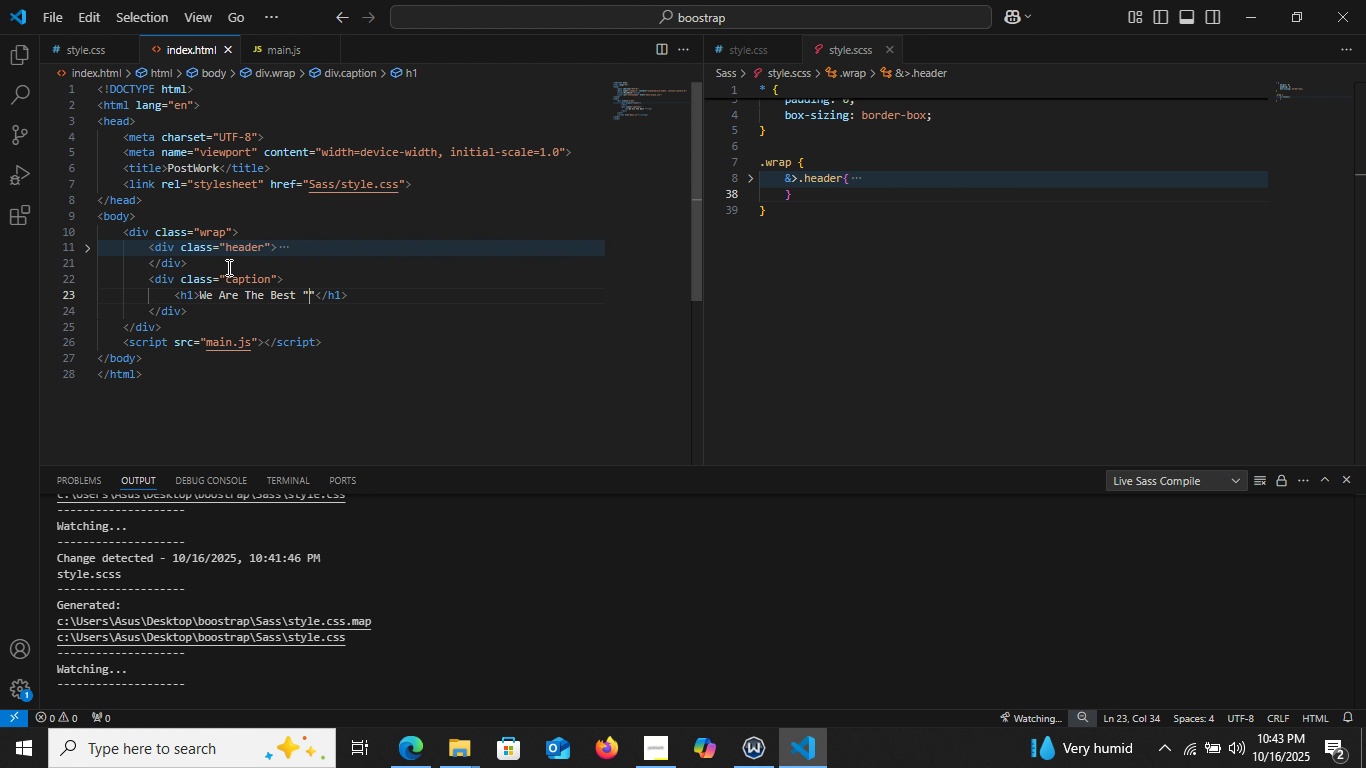 
hold_key(key=ShiftLeft, duration=1.5)
 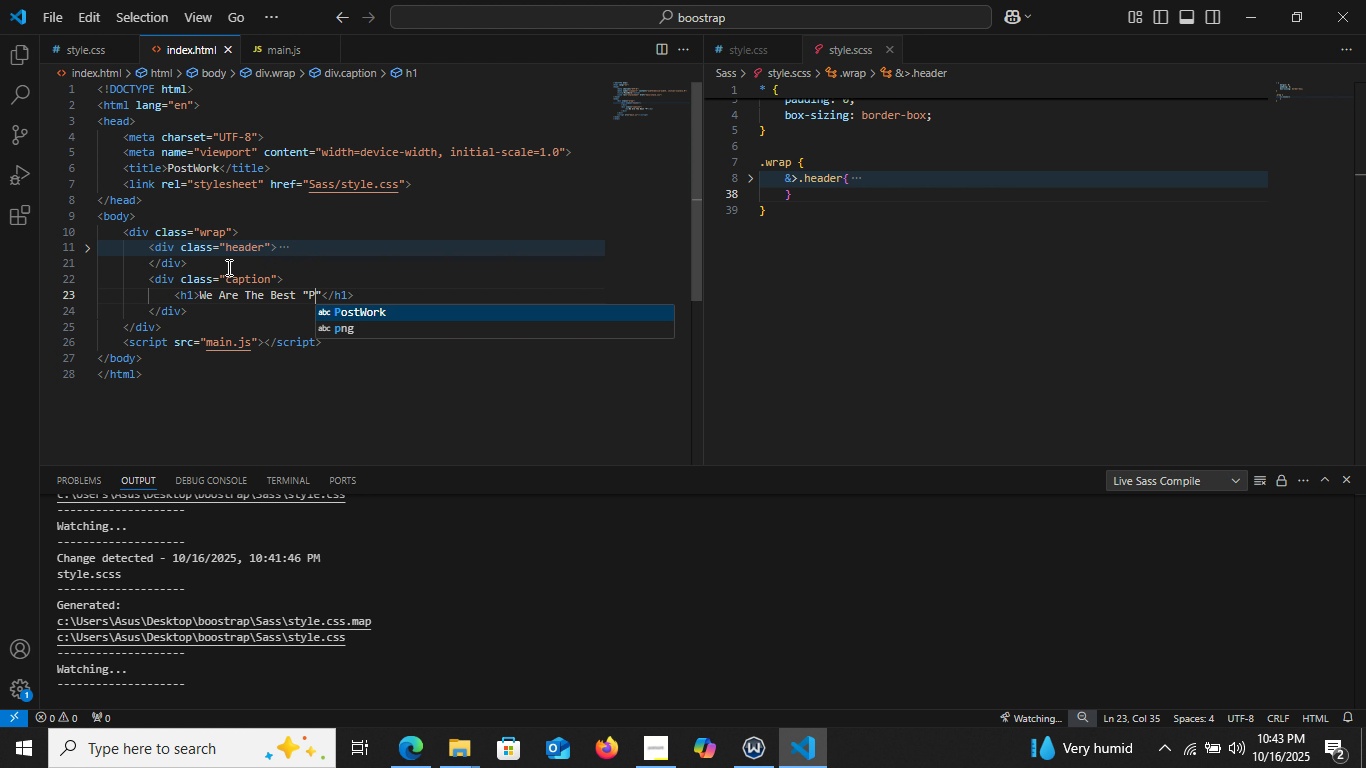 
type(PostWork!!! Ai)
 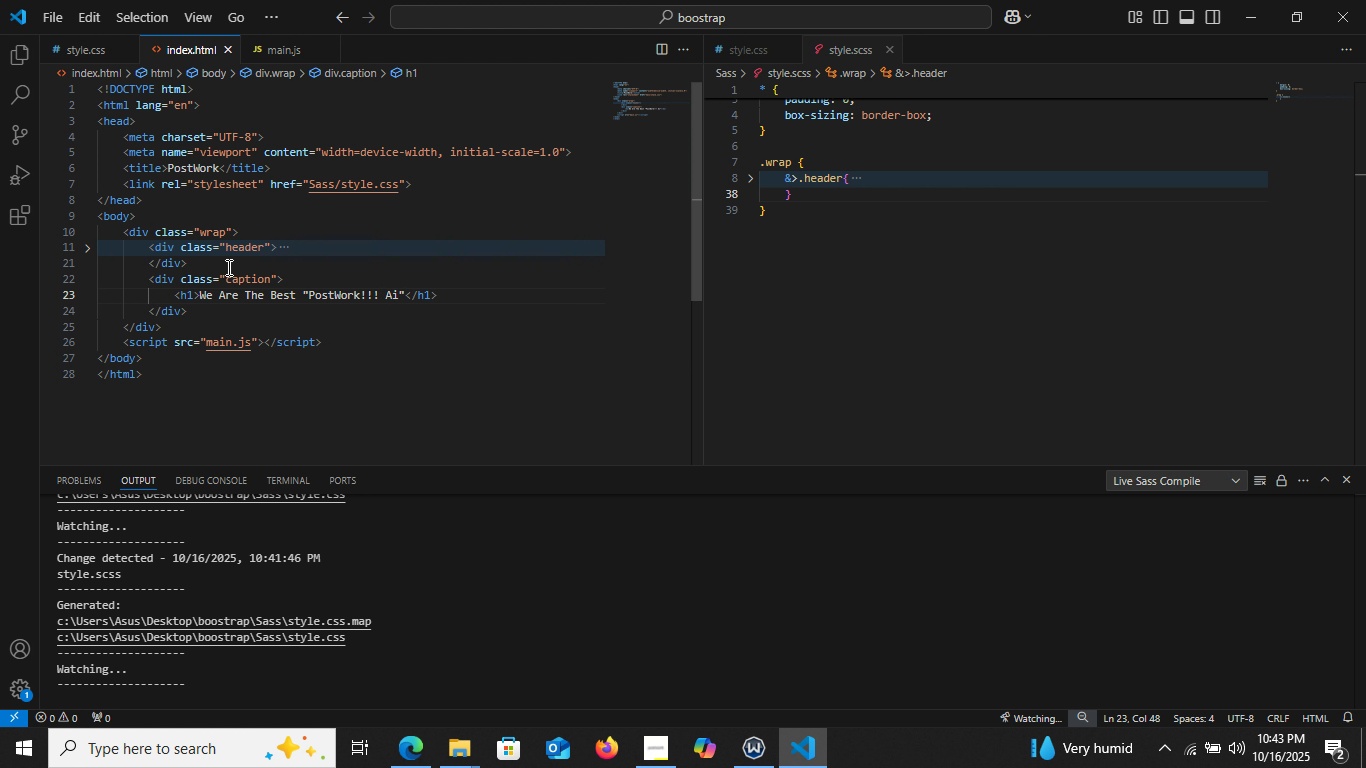 
key(Enter)
 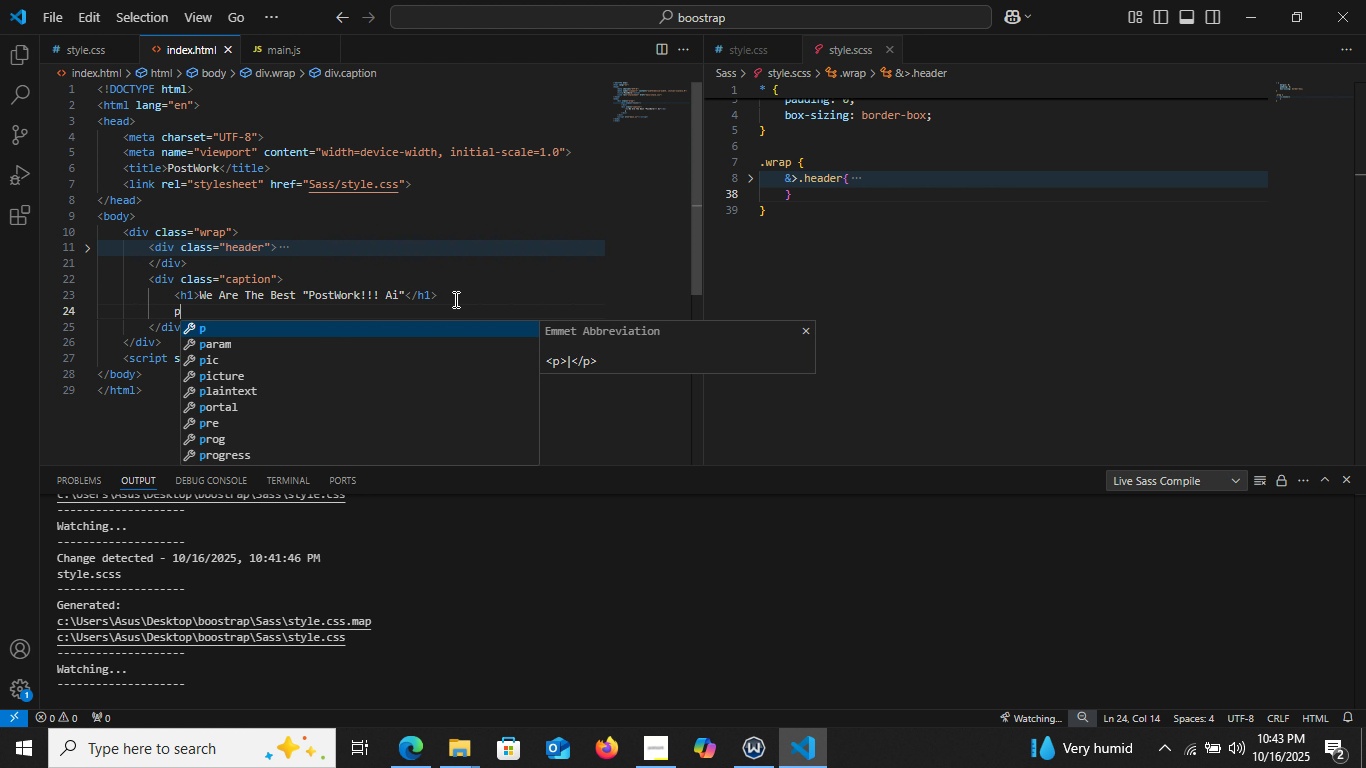 
key(P)
 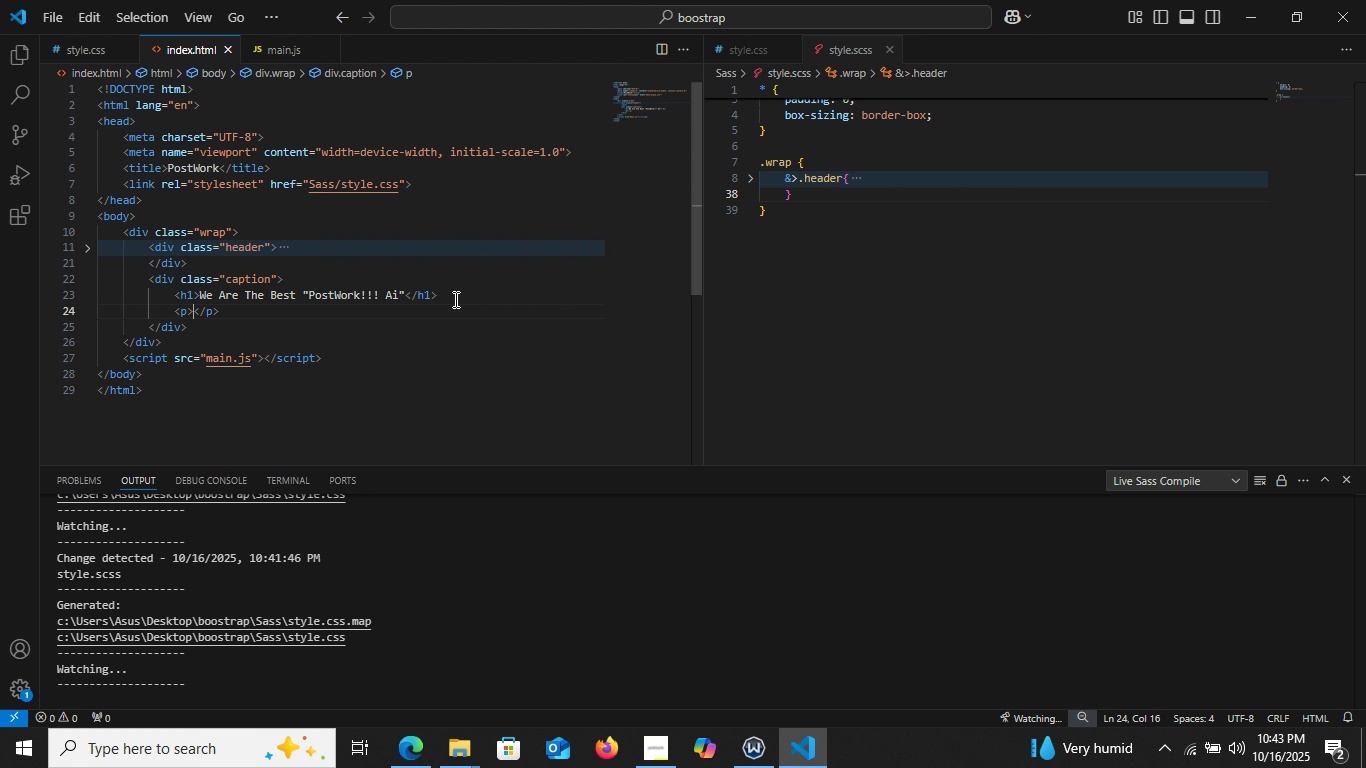 
key(Enter)
 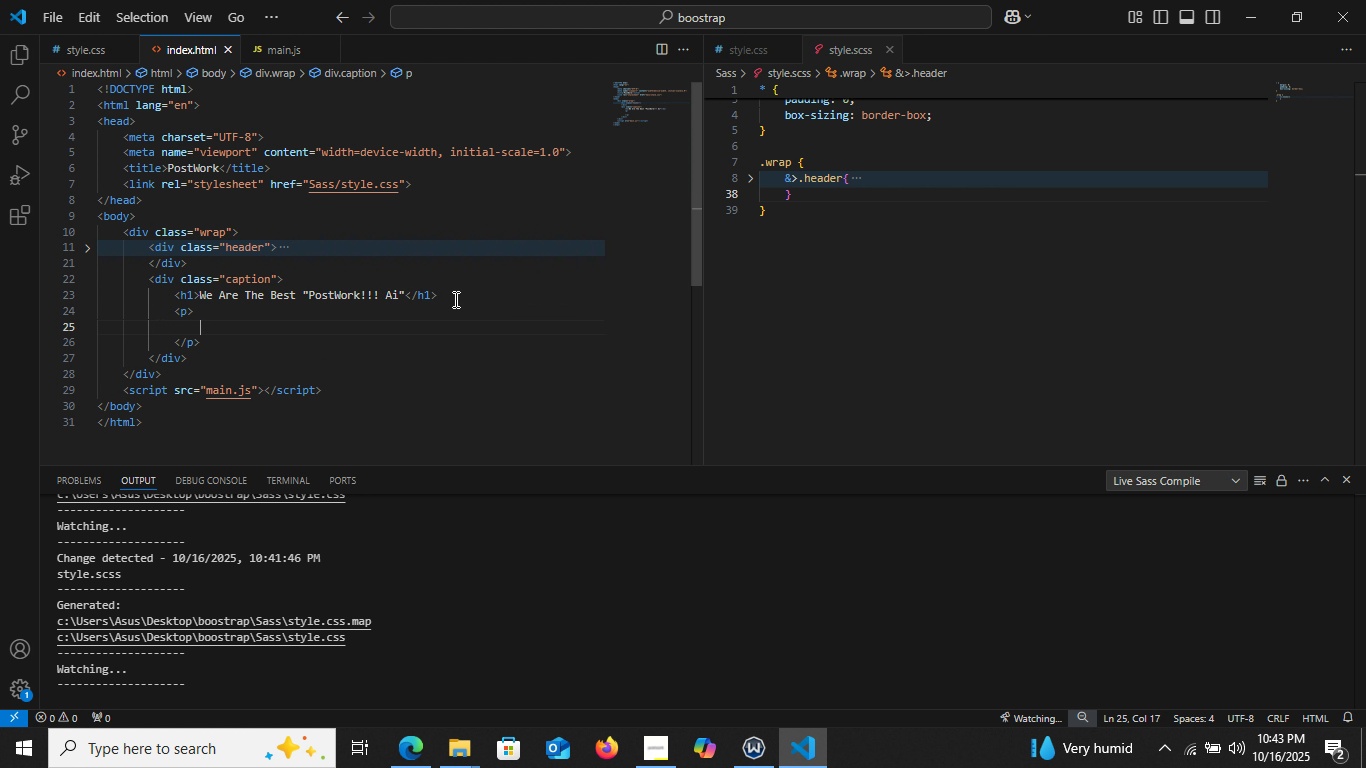 
key(Enter)
 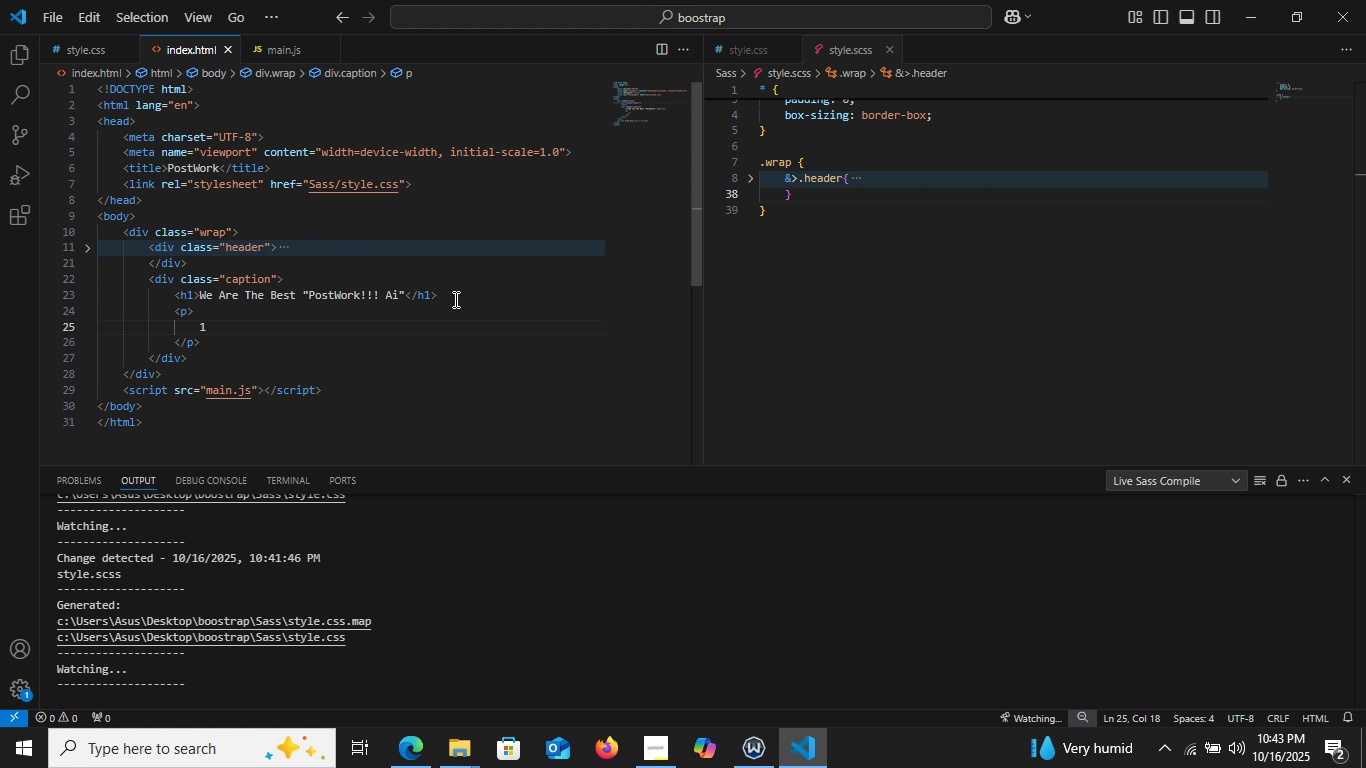 
type(1)
key(Backspace)
type(lorem3000)
 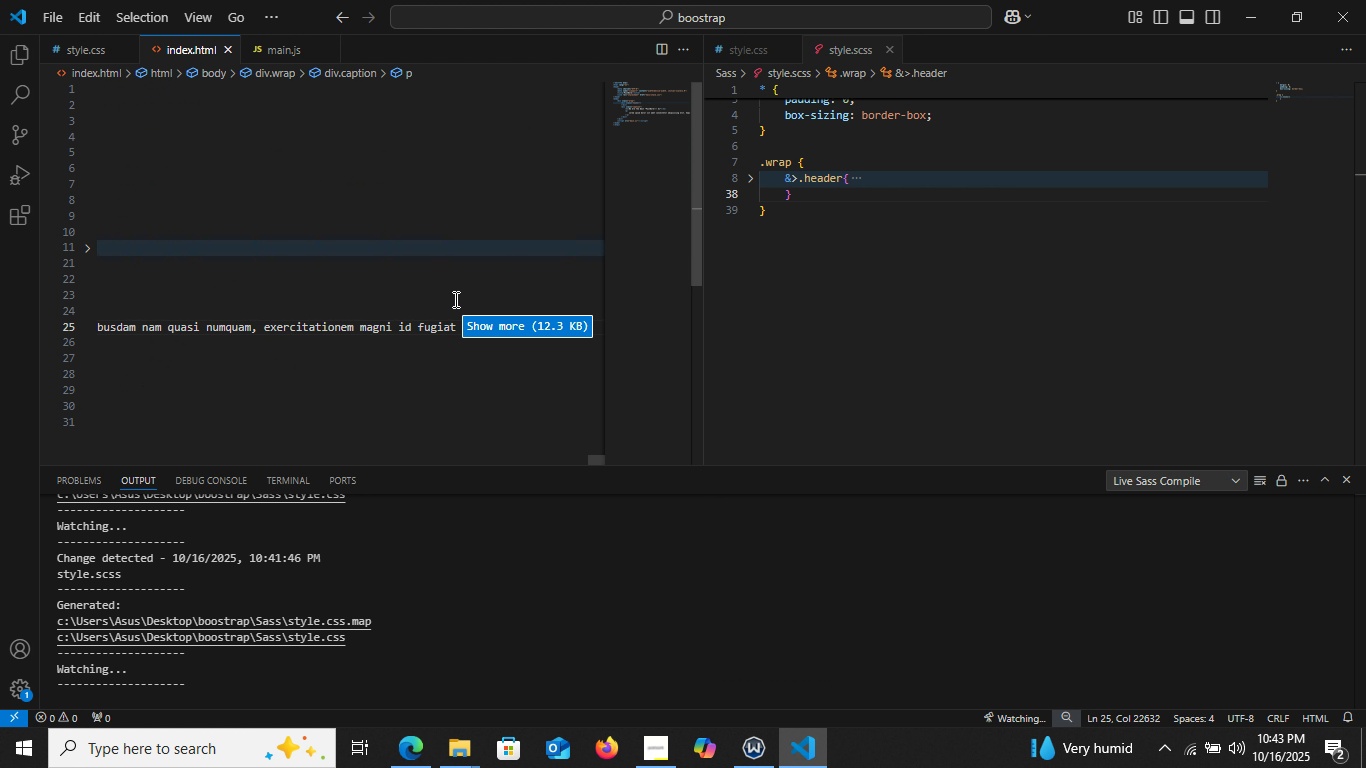 
key(Enter)
 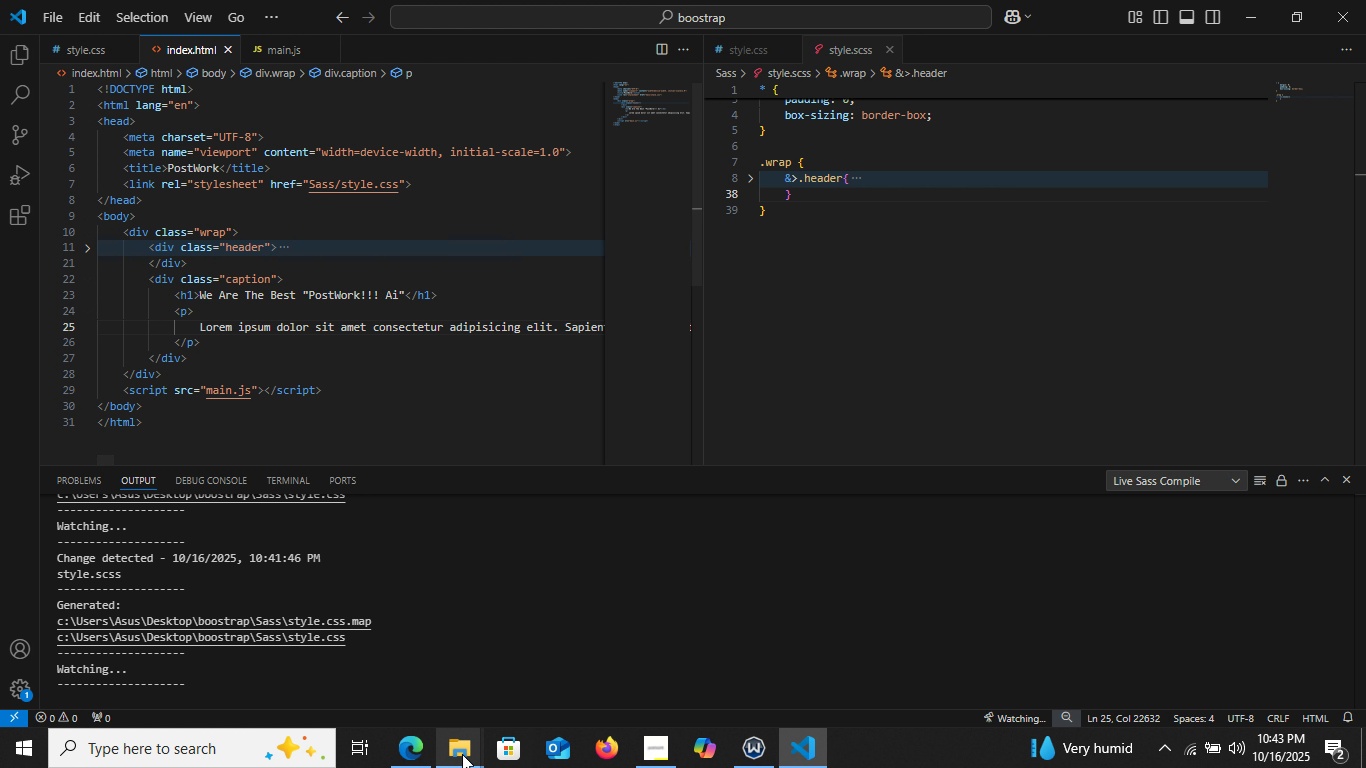 
wait(5.84)
 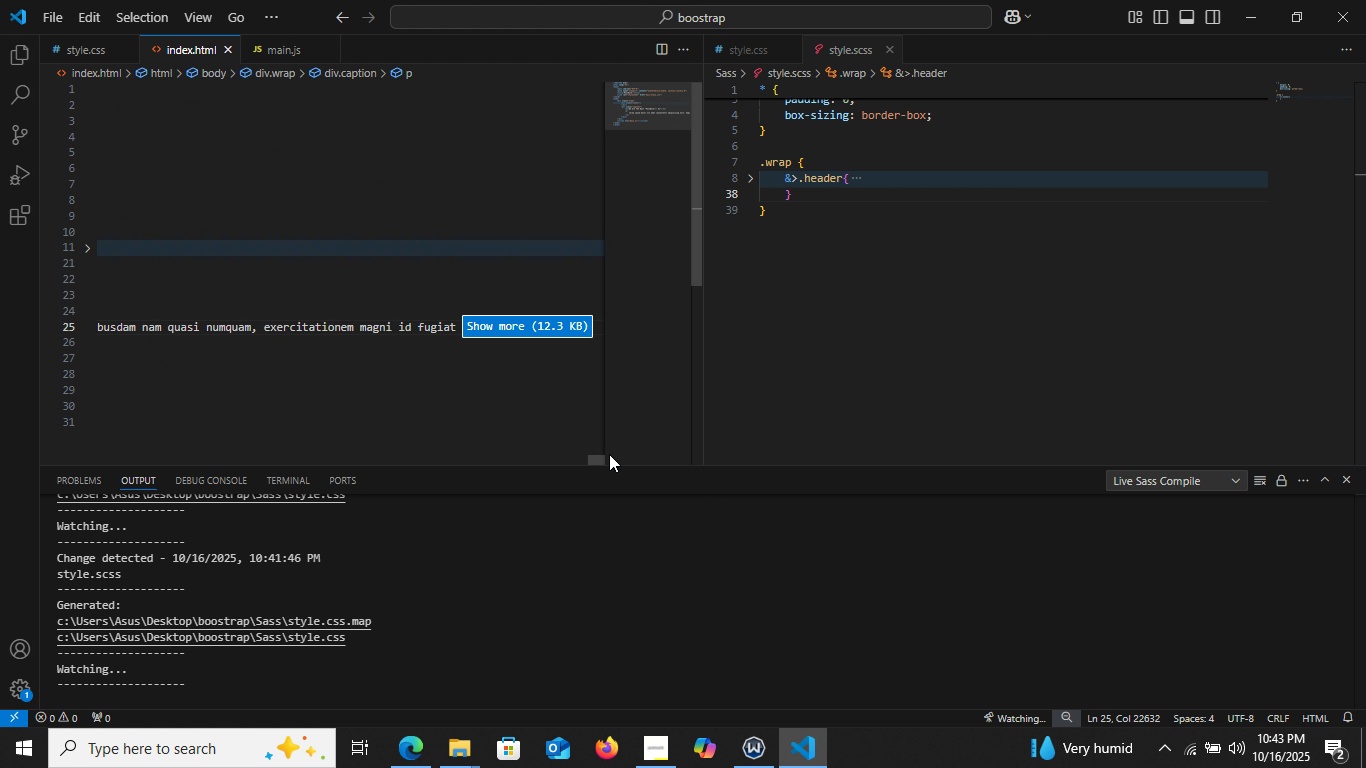 
left_click([419, 750])
 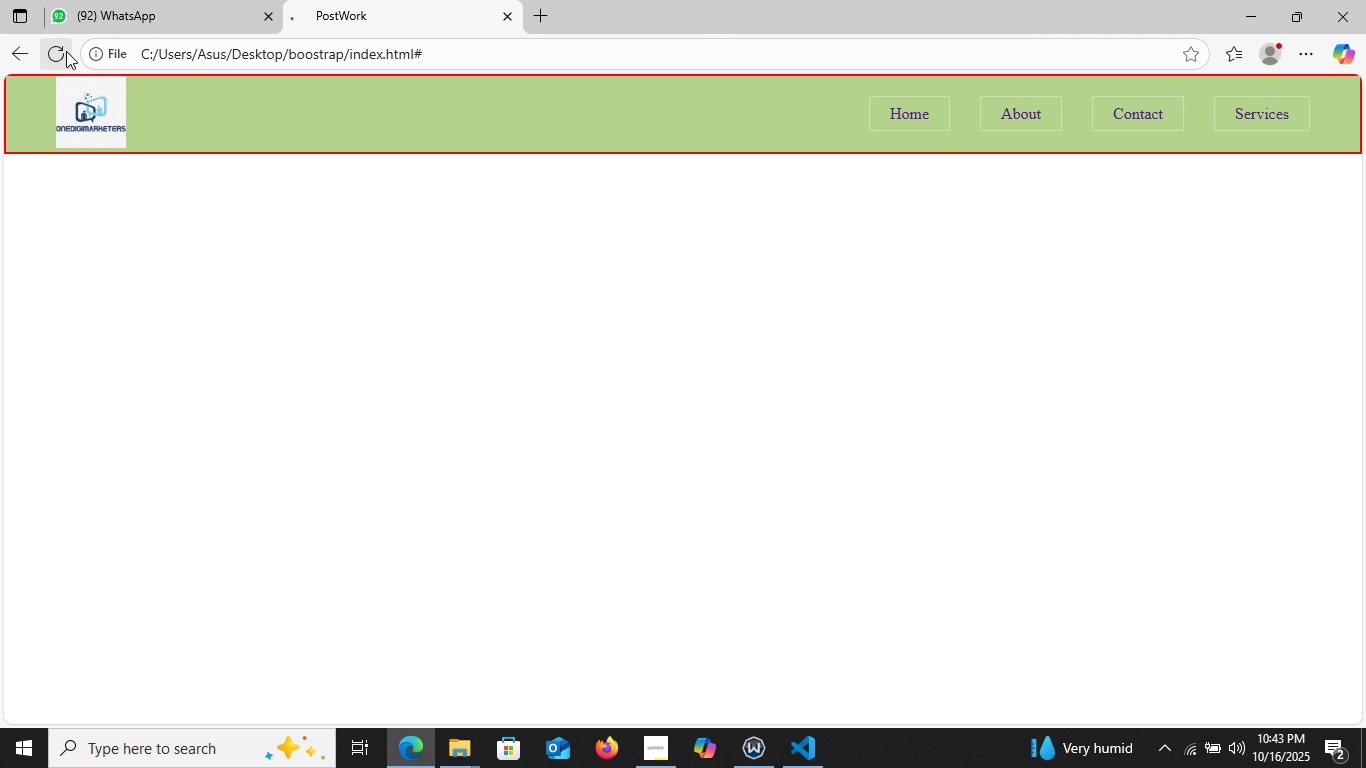 
left_click([67, 51])
 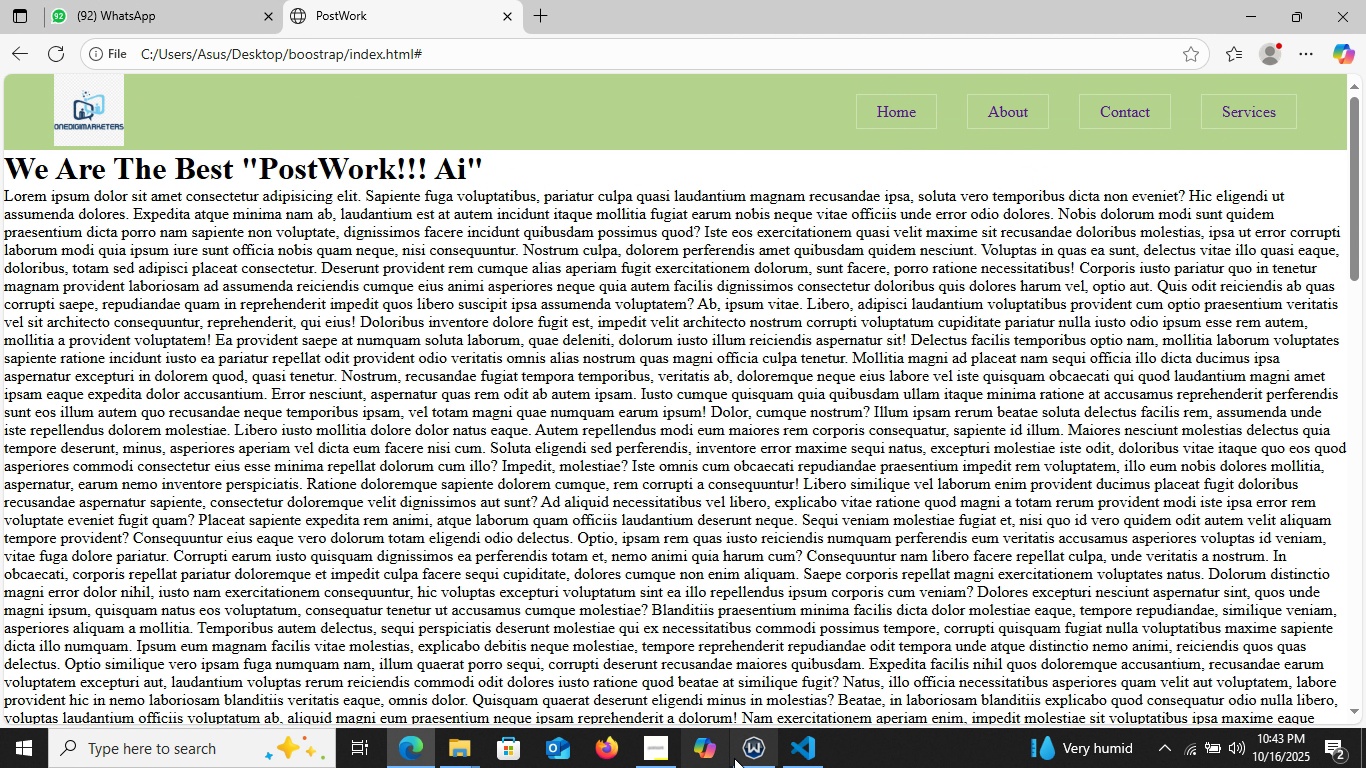 
wait(10.92)
 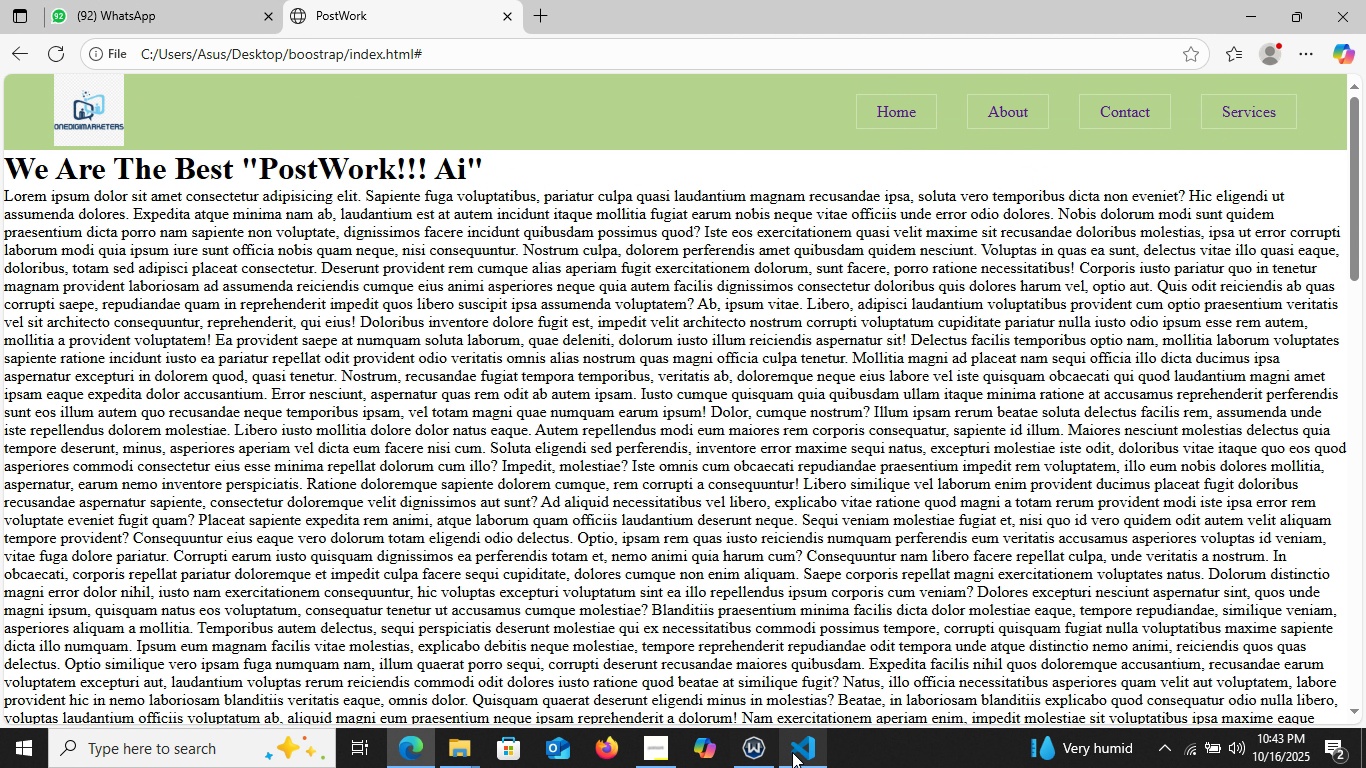 
key(Control+Z)
 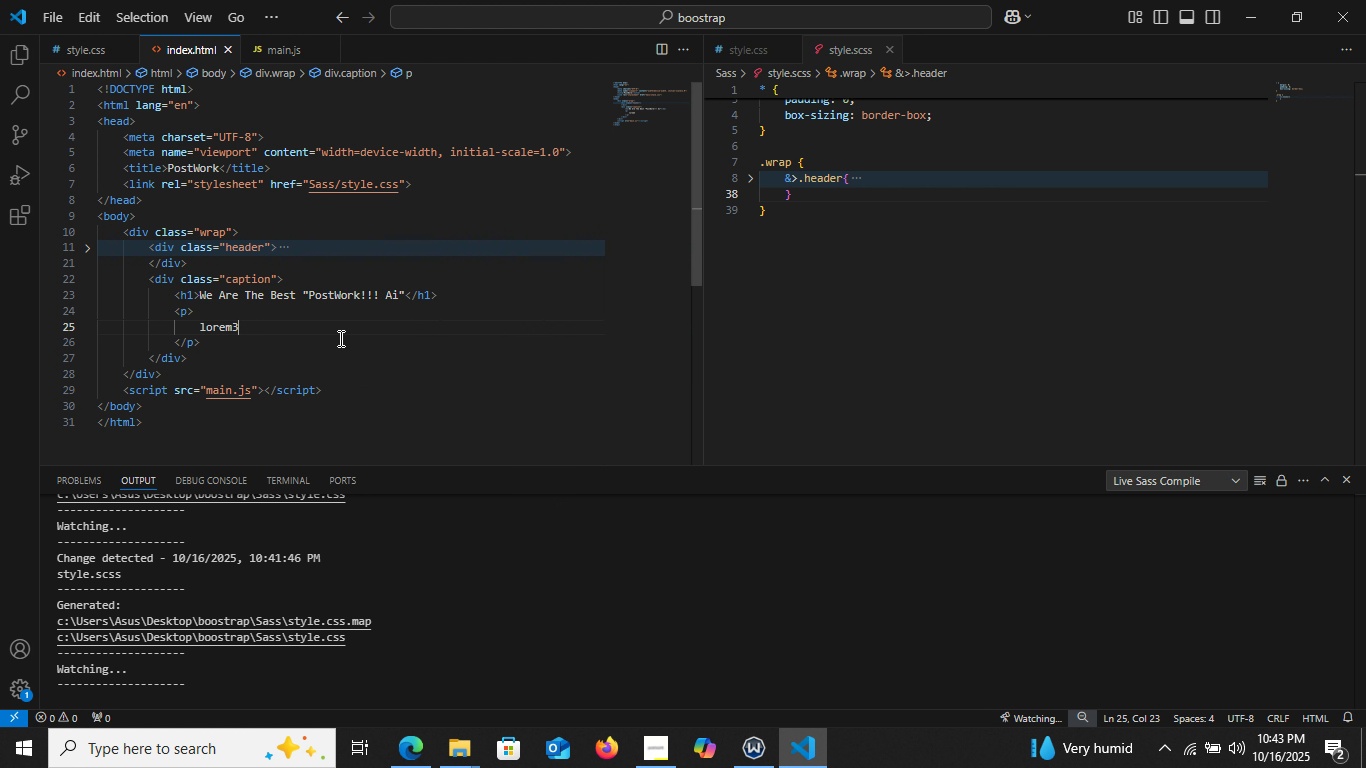 
key(Backspace)
key(Backspace)
key(Backspace)
key(Backspace)
type(1000)
 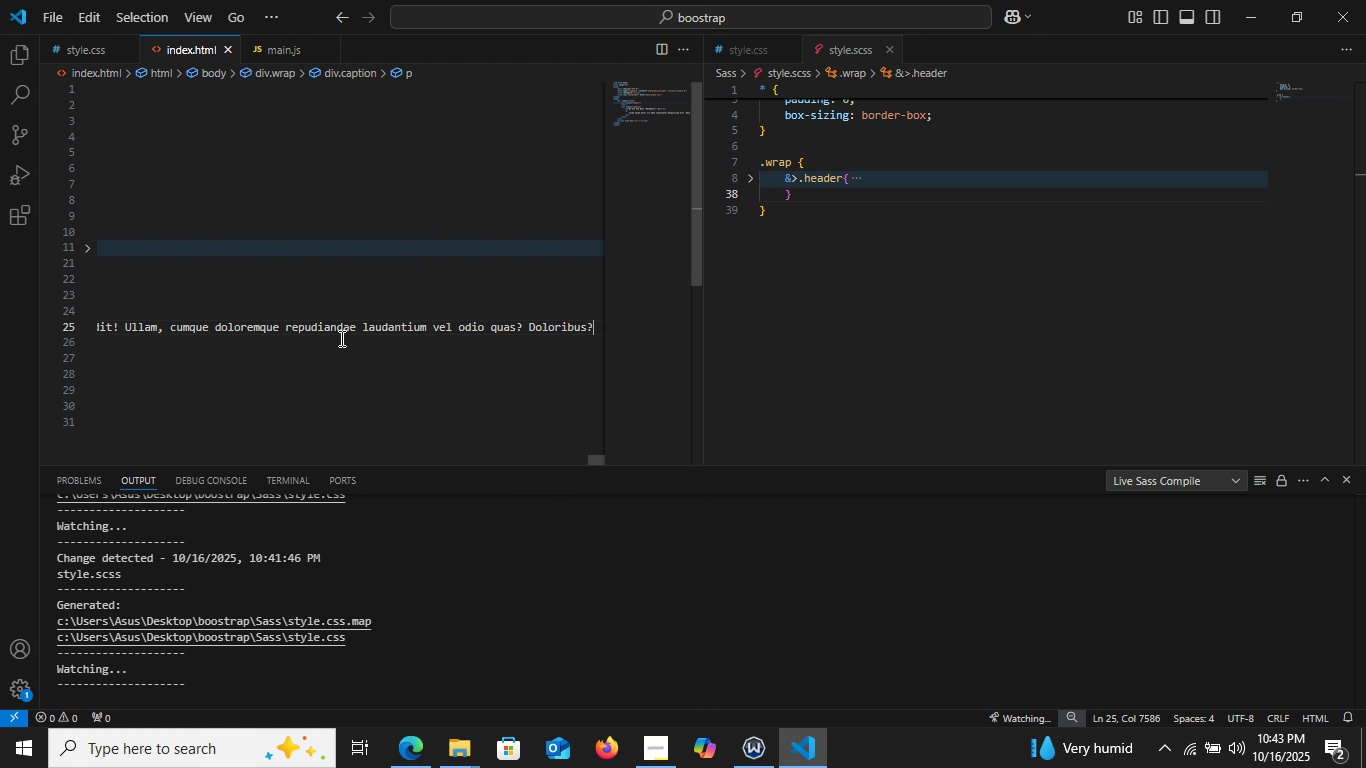 
key(Enter)
 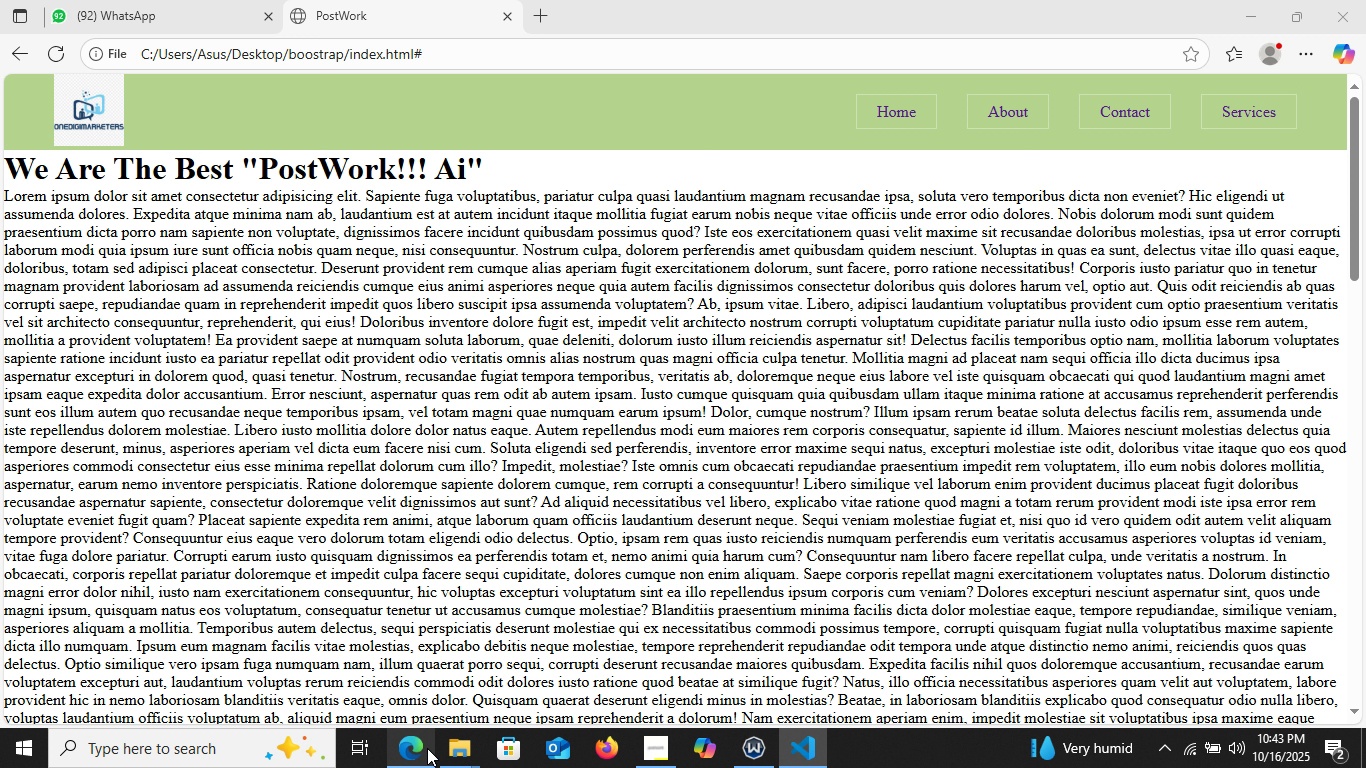 
left_click([430, 758])
 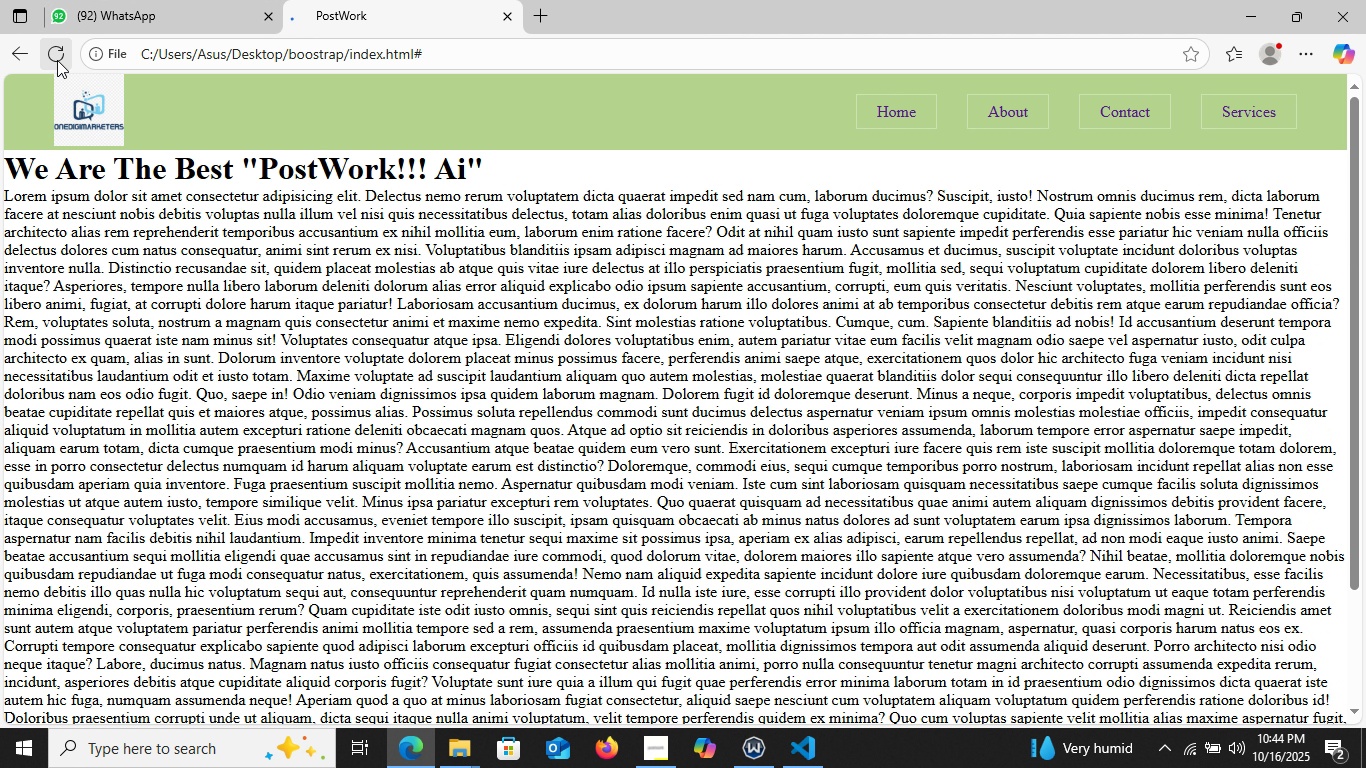 
left_click([57, 60])
 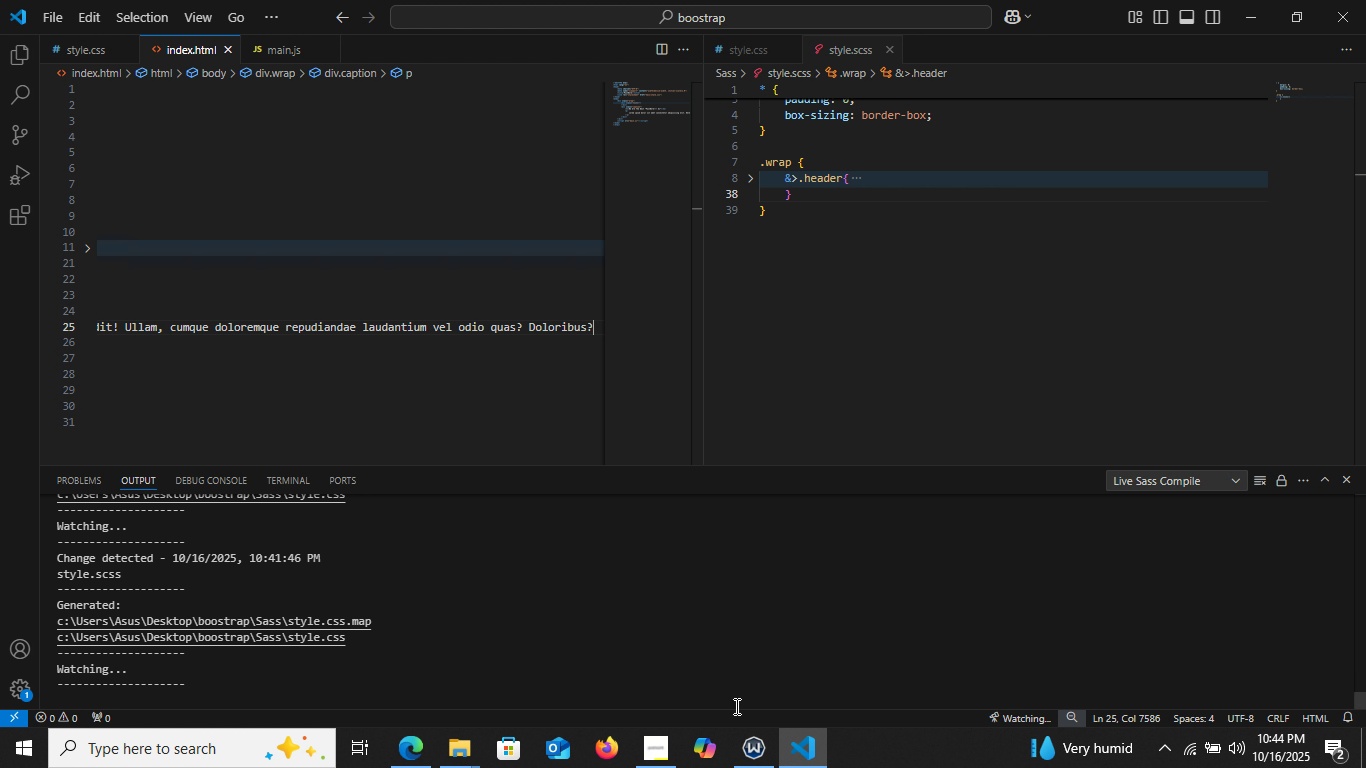 
left_click([794, 759])
 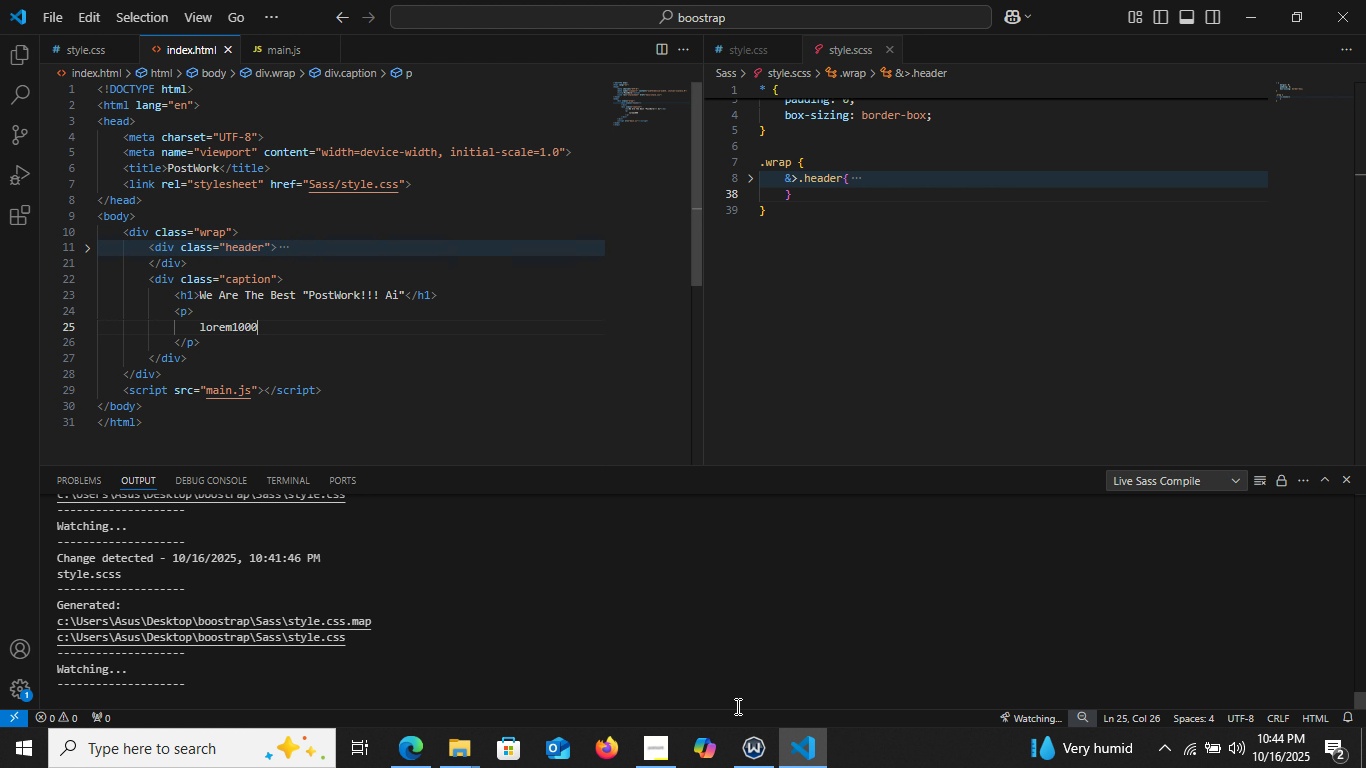 
key(Control+Z)
 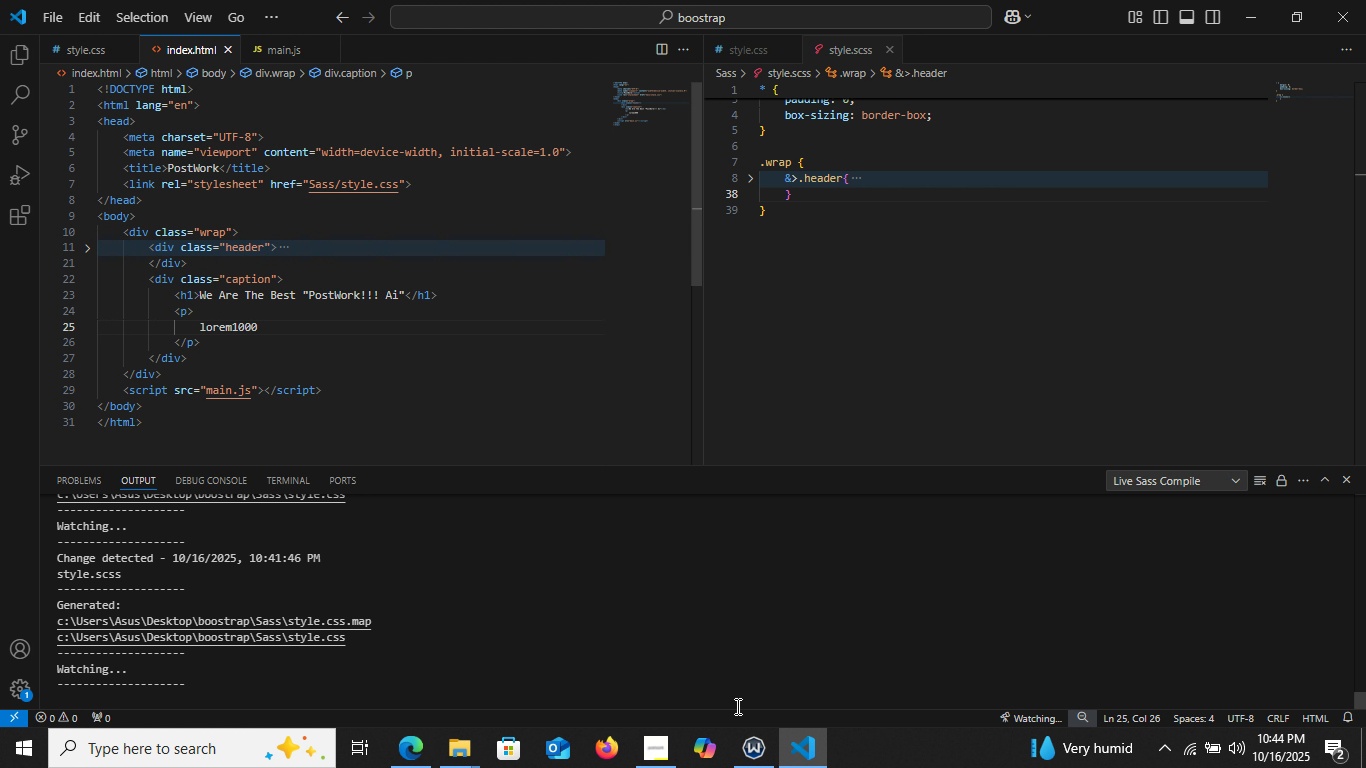 
key(Backspace)
key(Backspace)
key(Backspace)
type(400)
 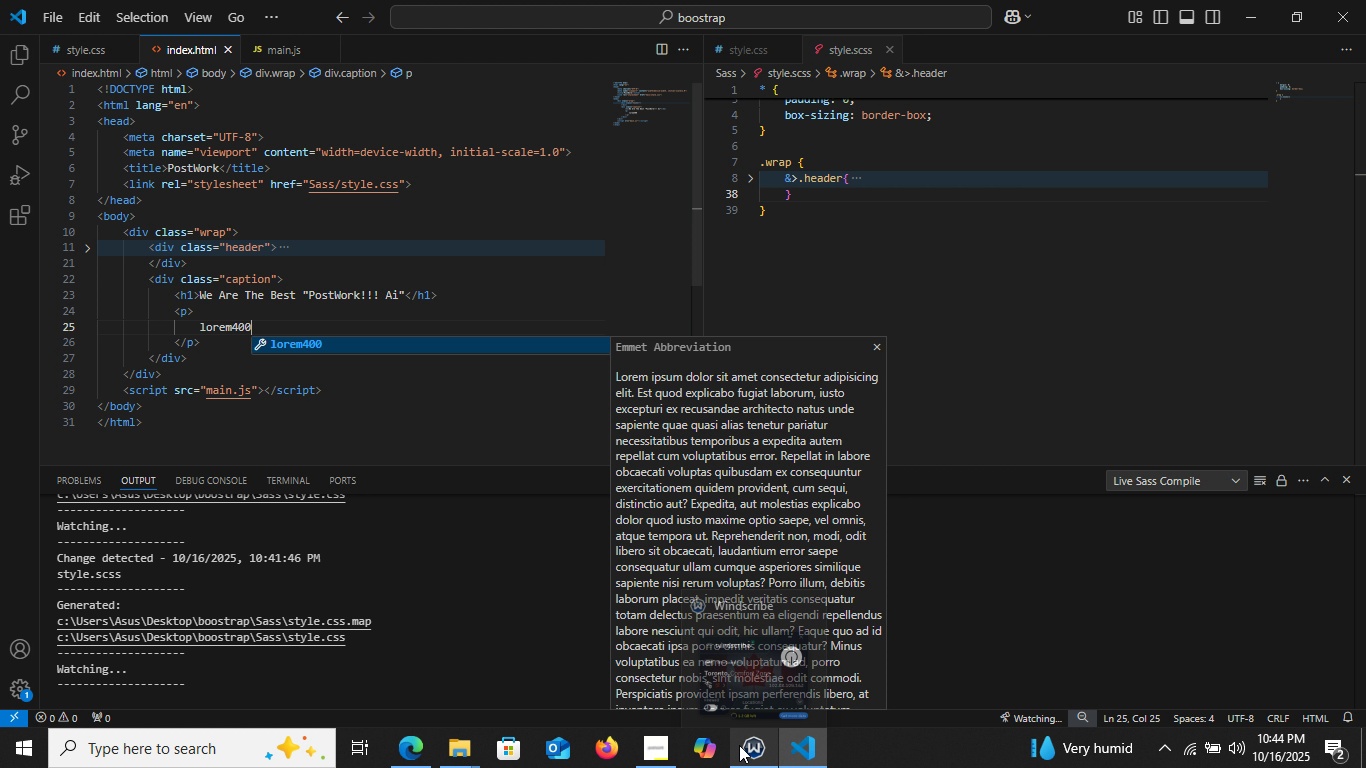 
hold_key(key=Backspace, duration=17.95)
 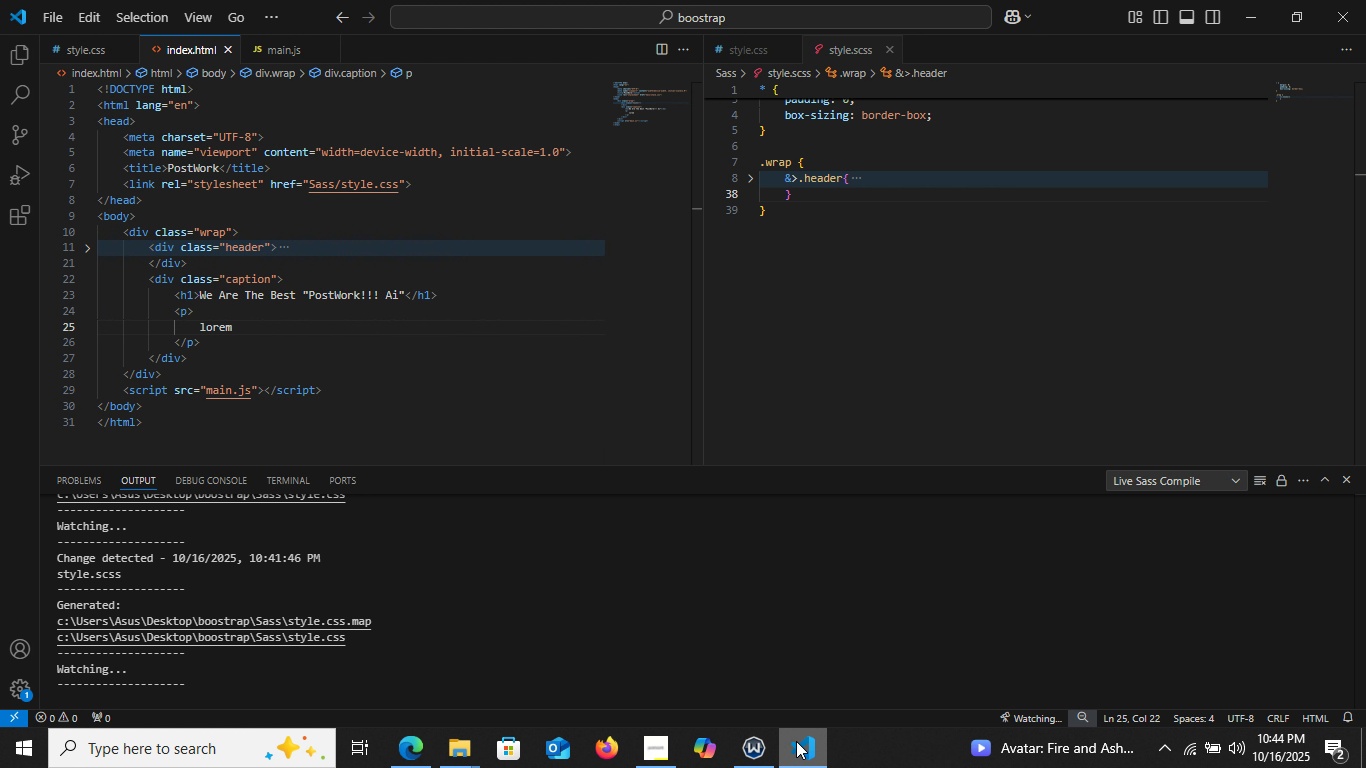 
key(Enter)
 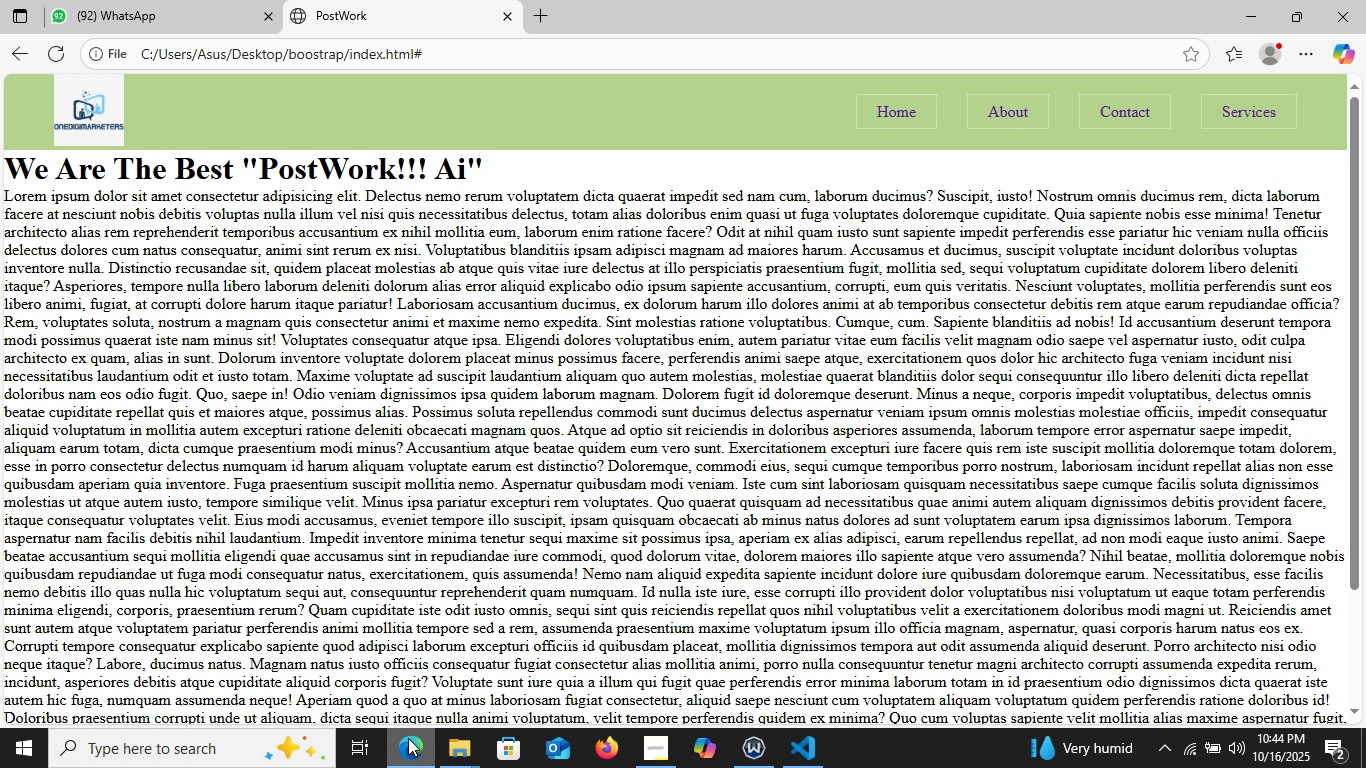 
left_click([405, 765])
 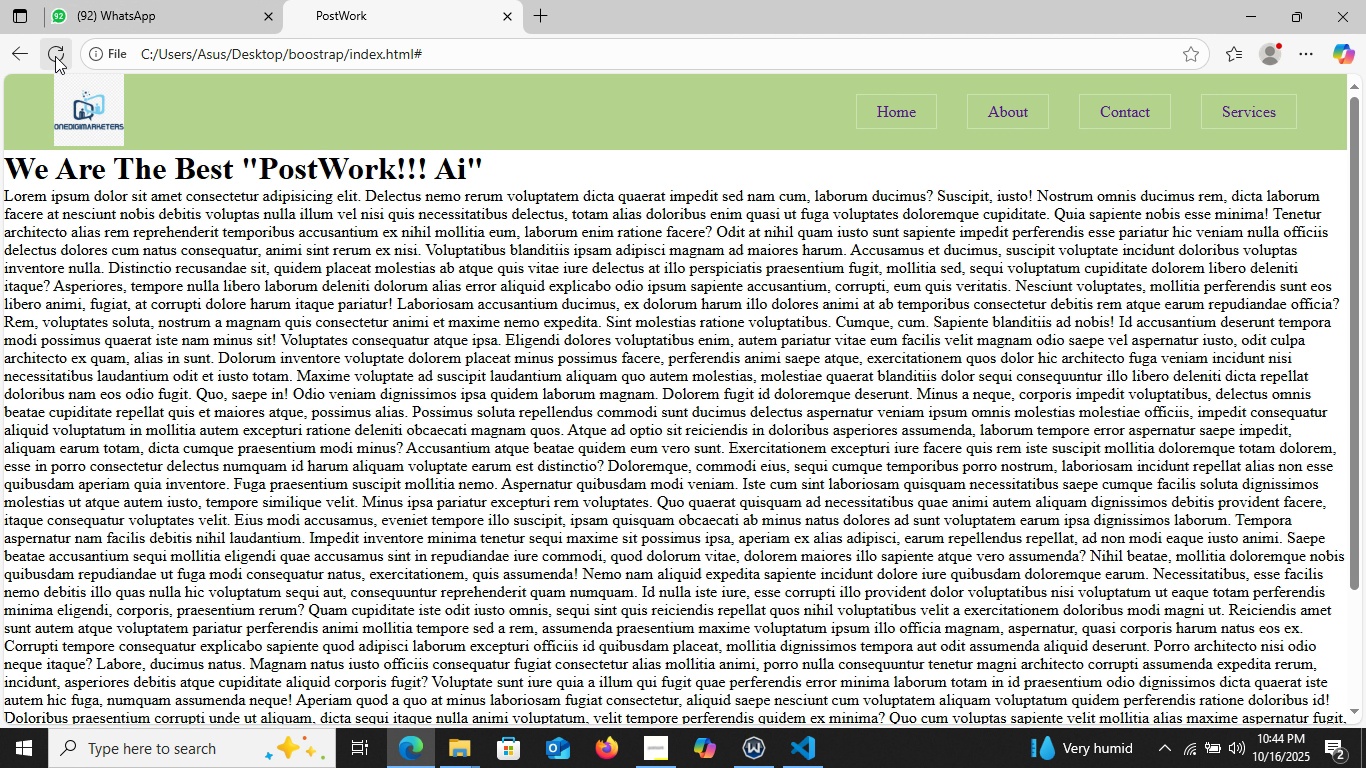 
left_click([55, 56])
 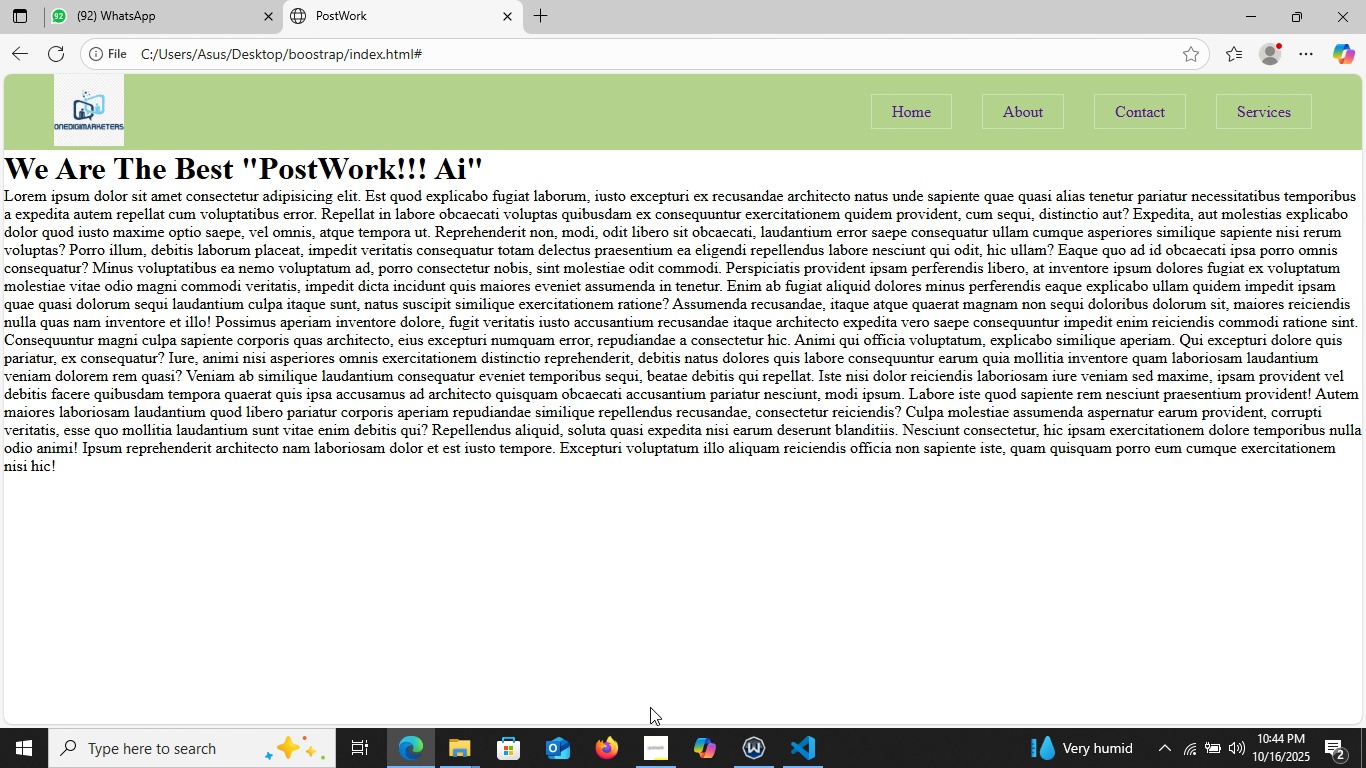 
left_click([792, 743])
 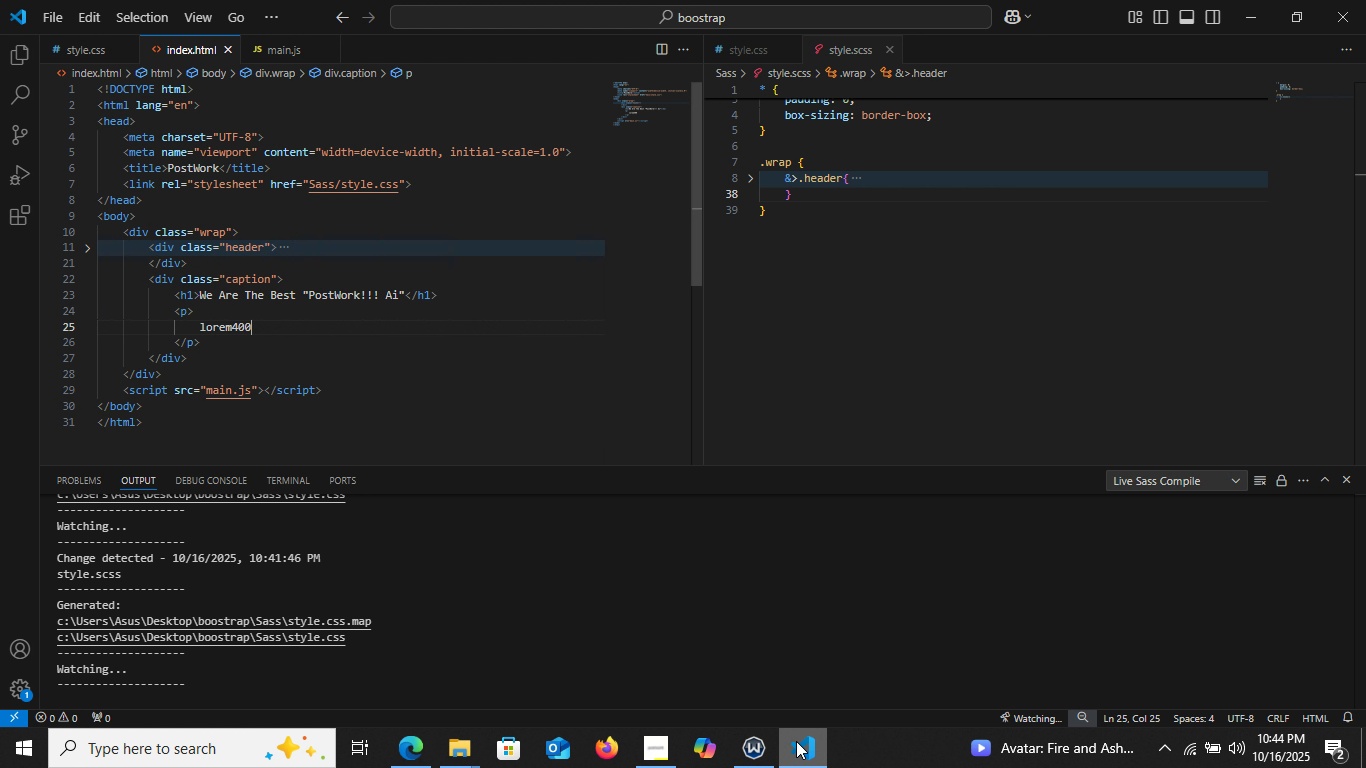 
key(Control+Z)
 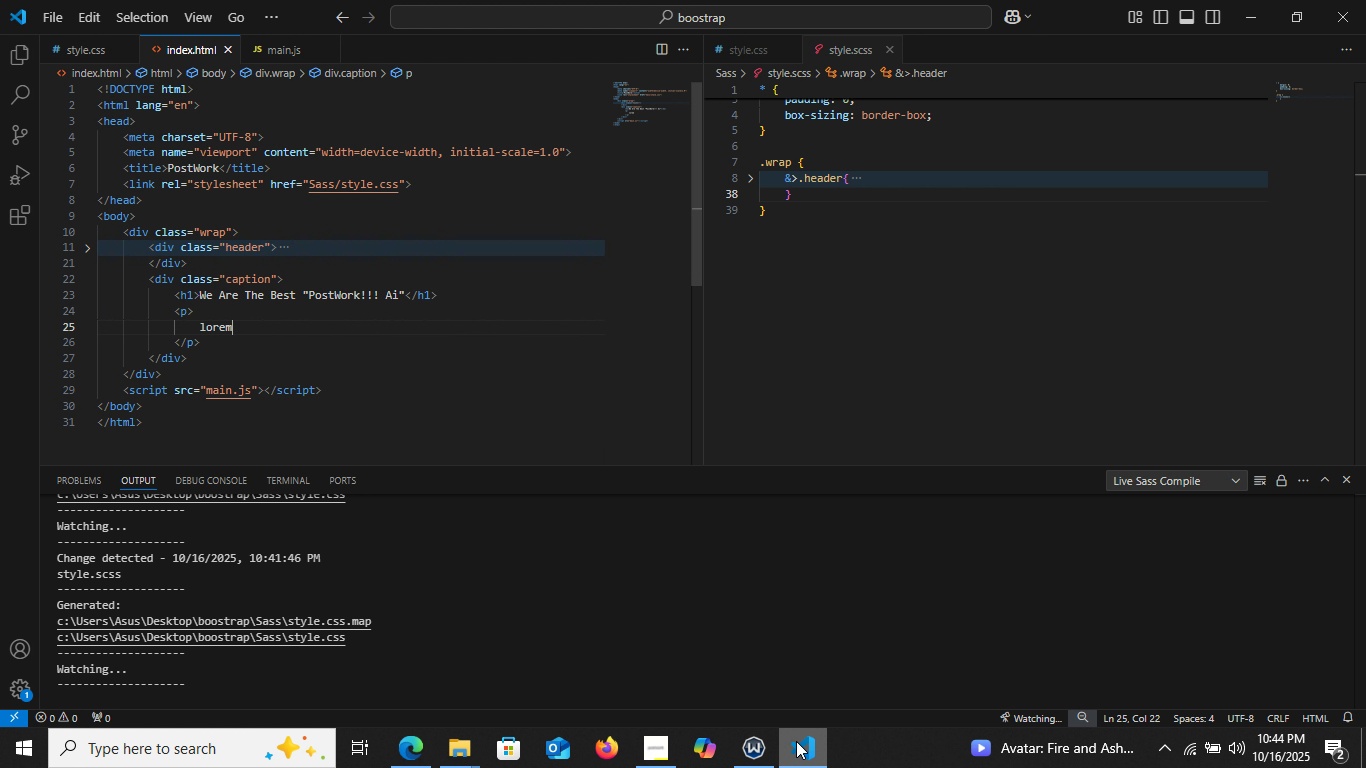 
key(Backspace)
key(Backspace)
type(200)
 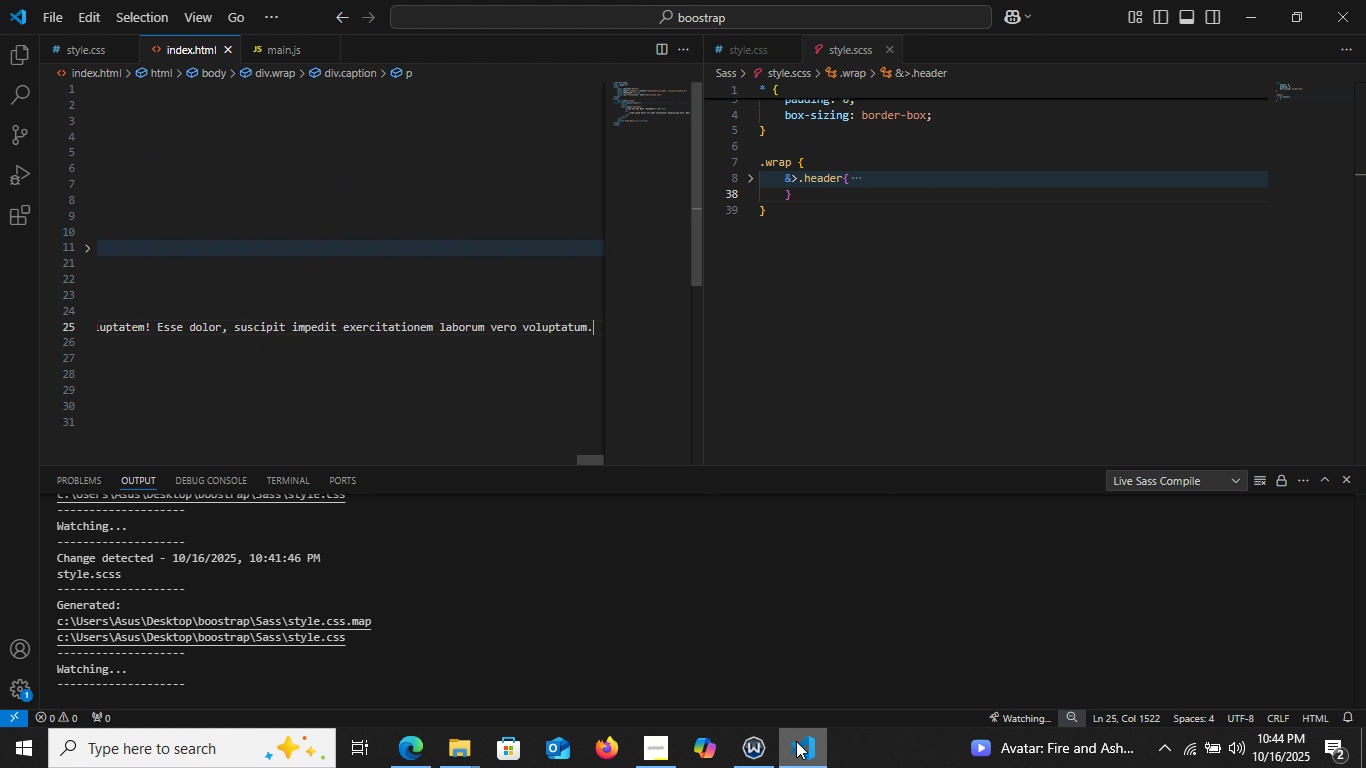 
key(Enter)
 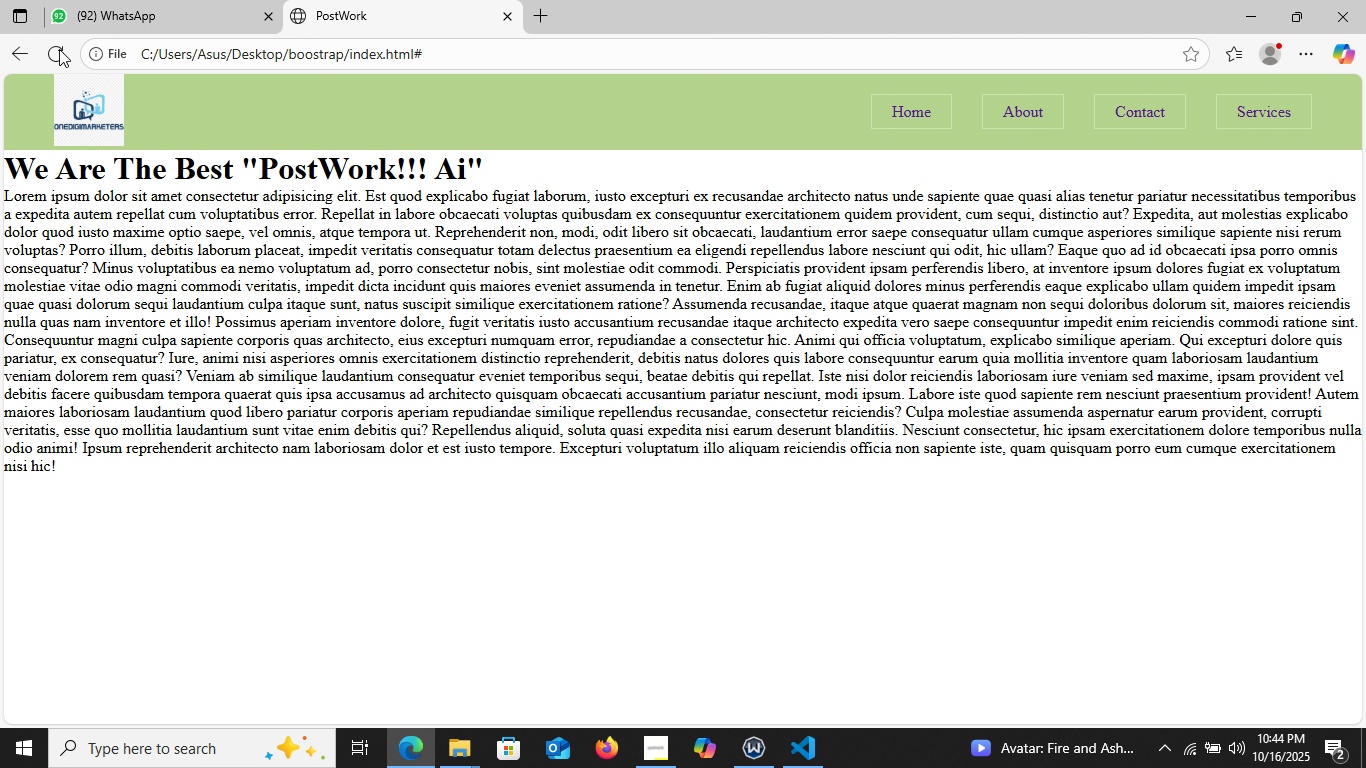 
left_click([59, 50])
 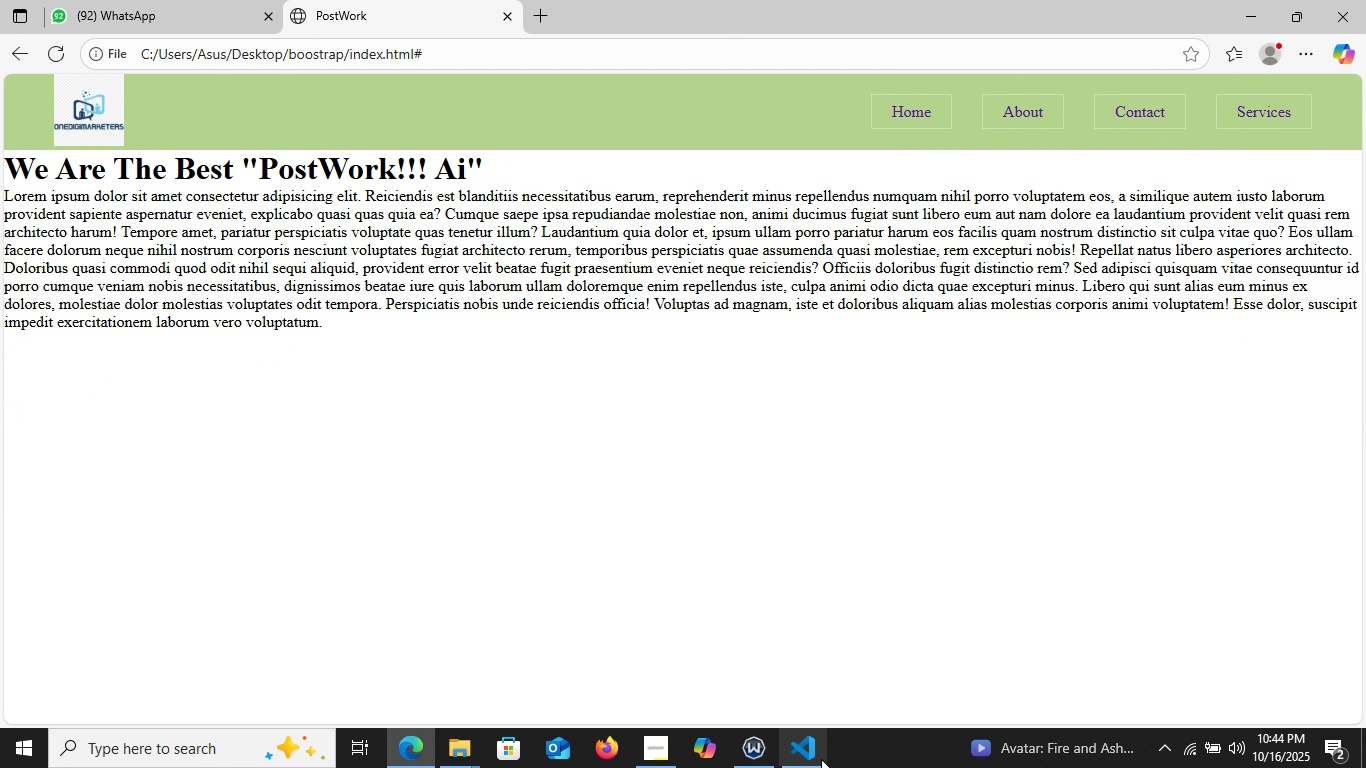 
wait(5.26)
 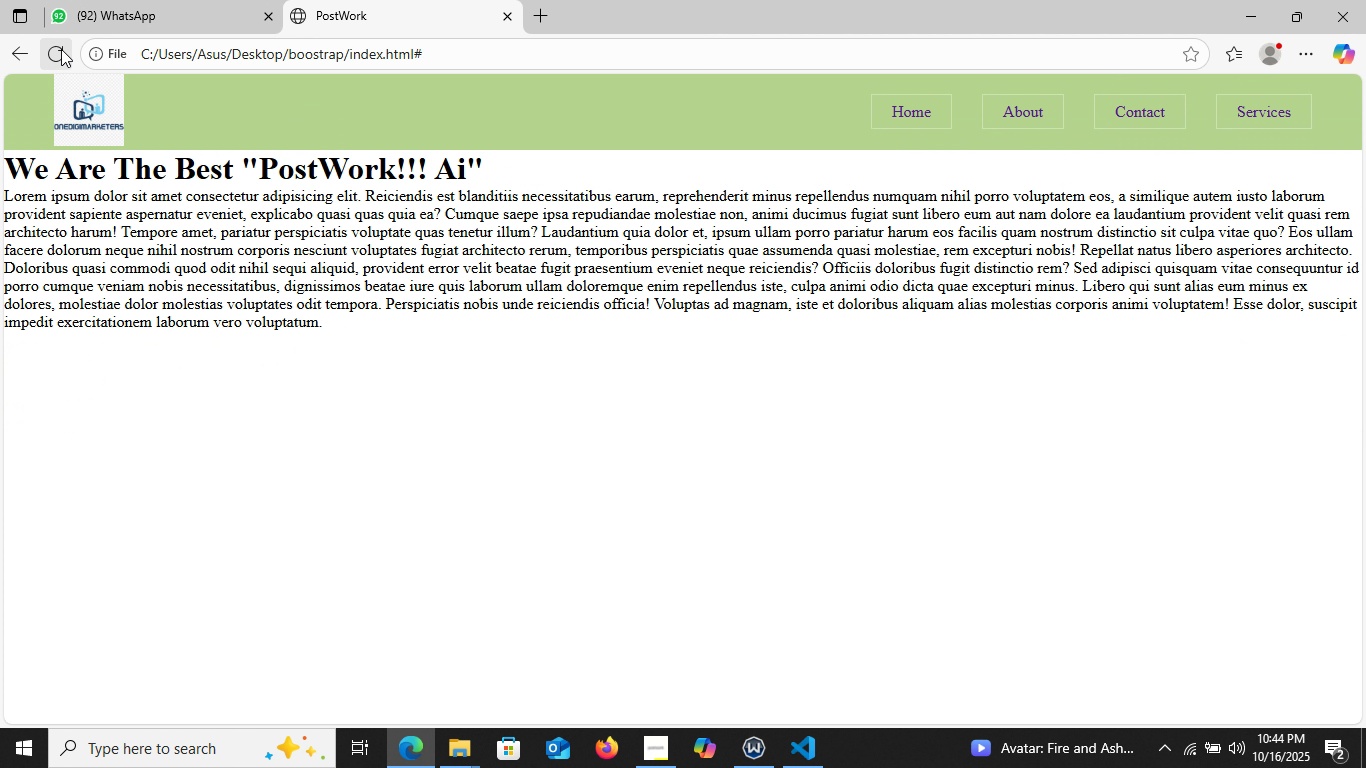 
left_click([817, 759])
 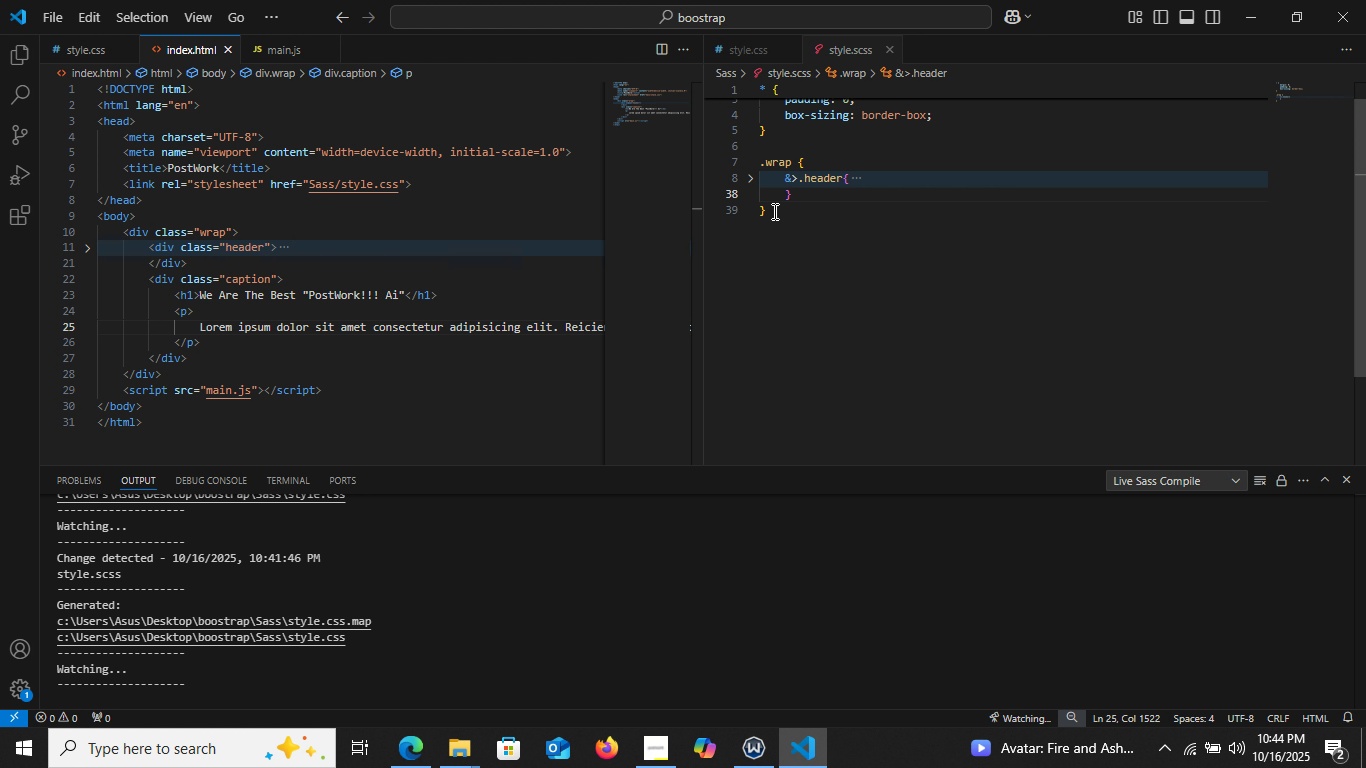 
wait(6.65)
 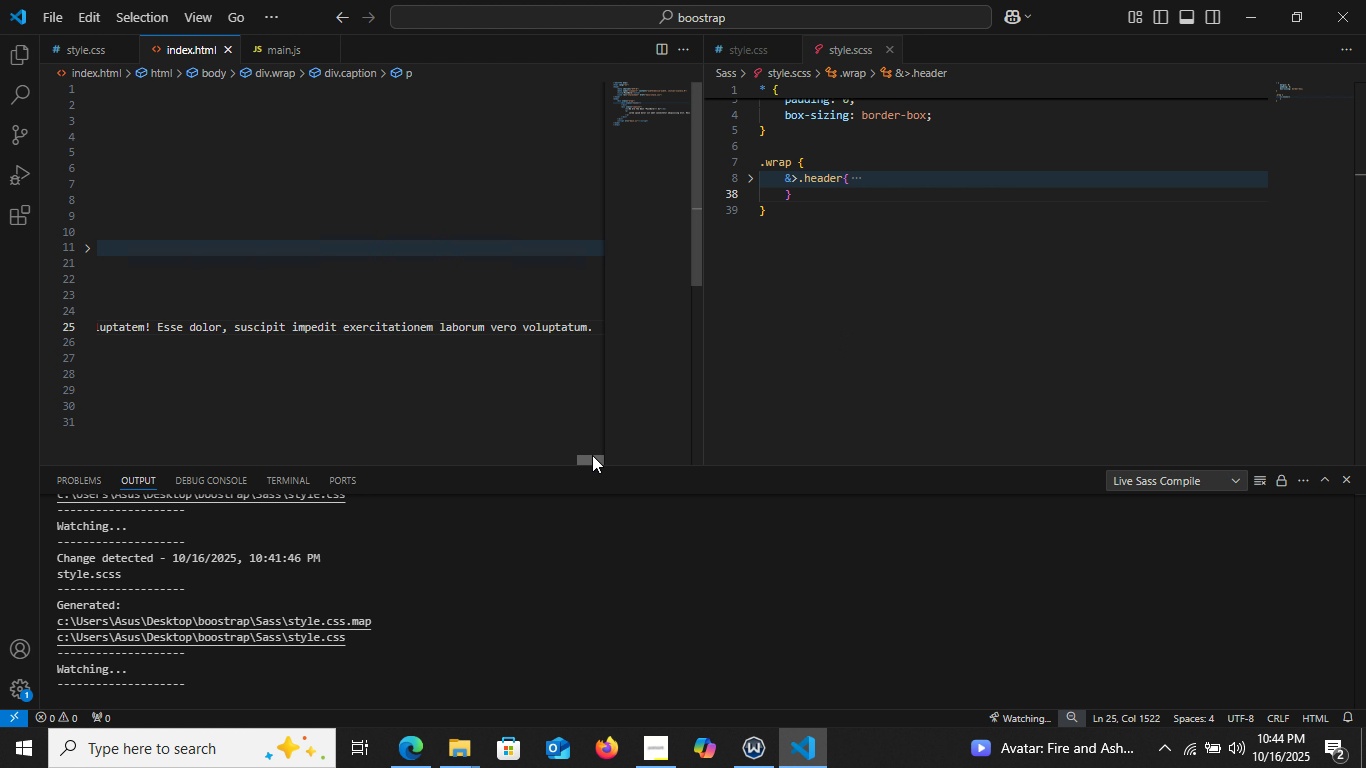 
left_click([800, 200])
 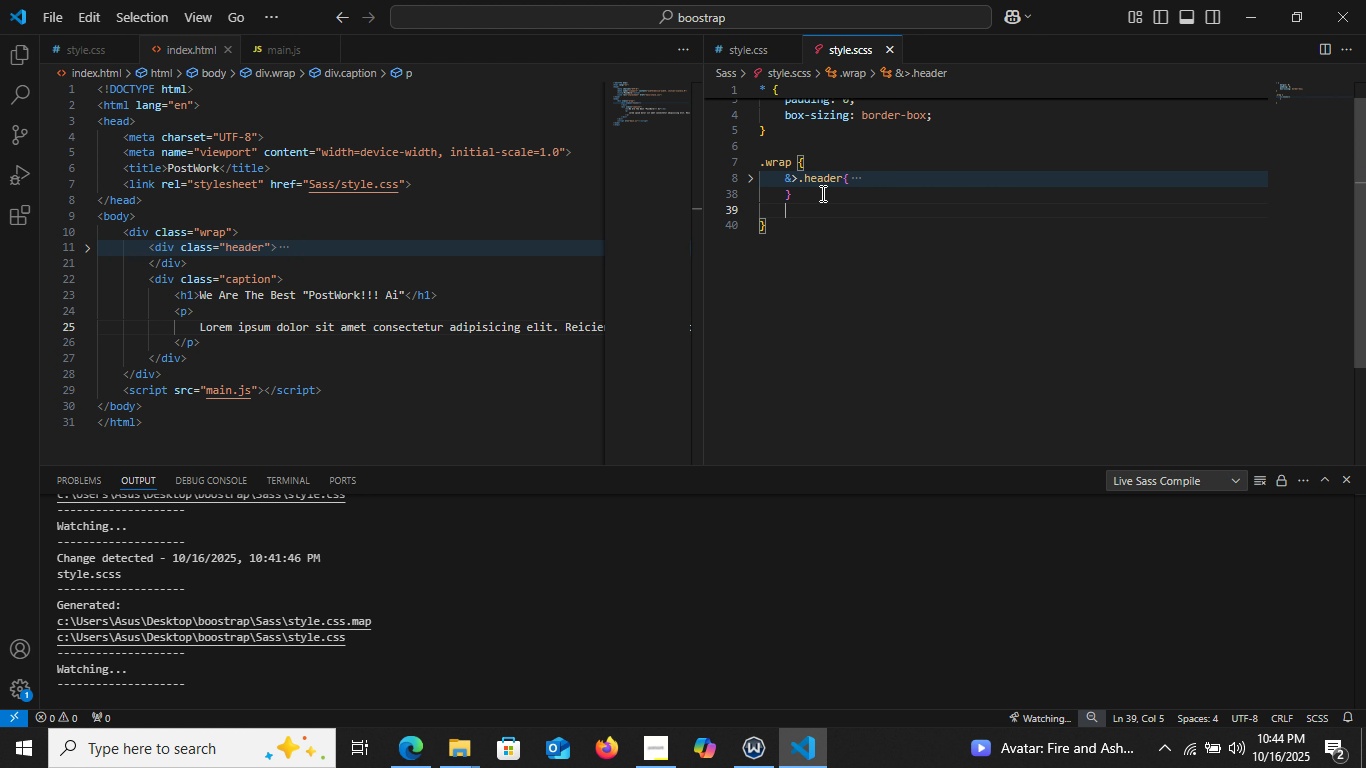 
key(Enter)
 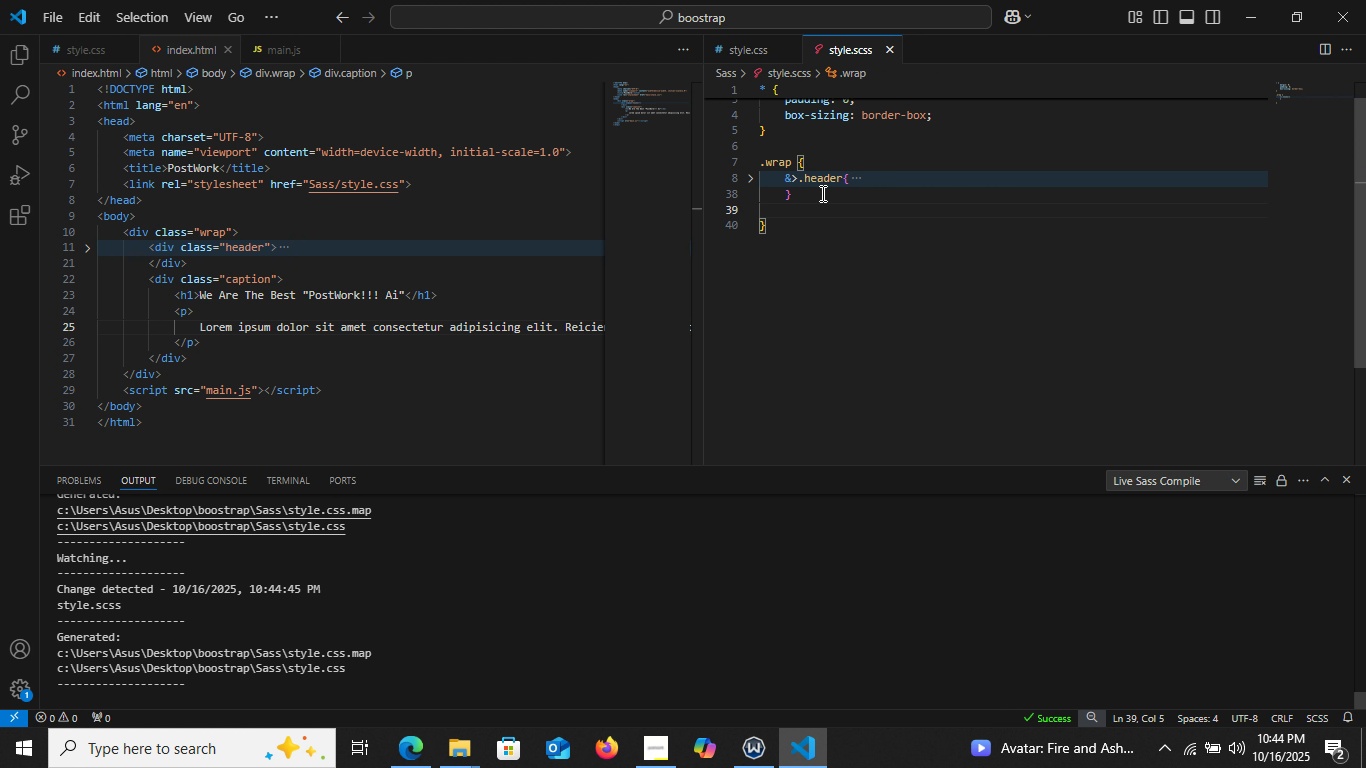 
type(&>.caption {)
 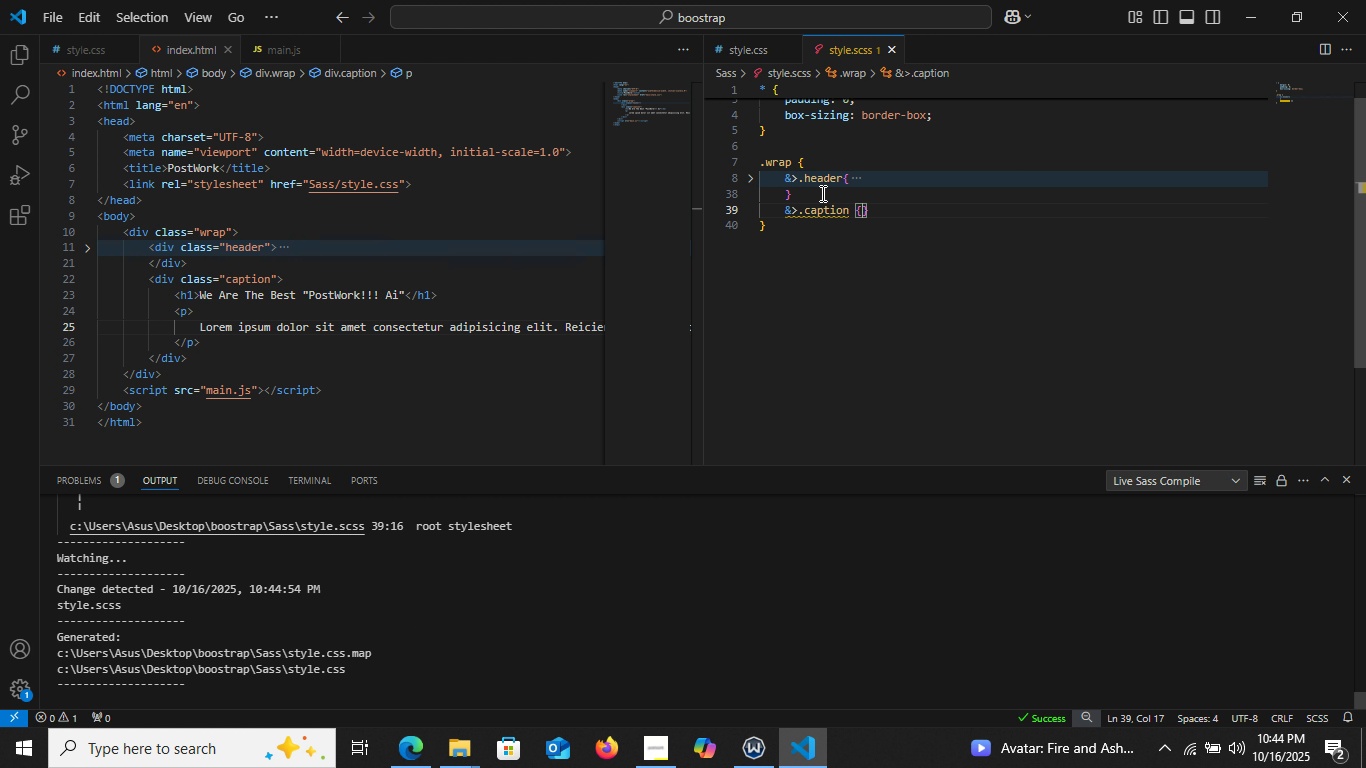 
key(Enter)
 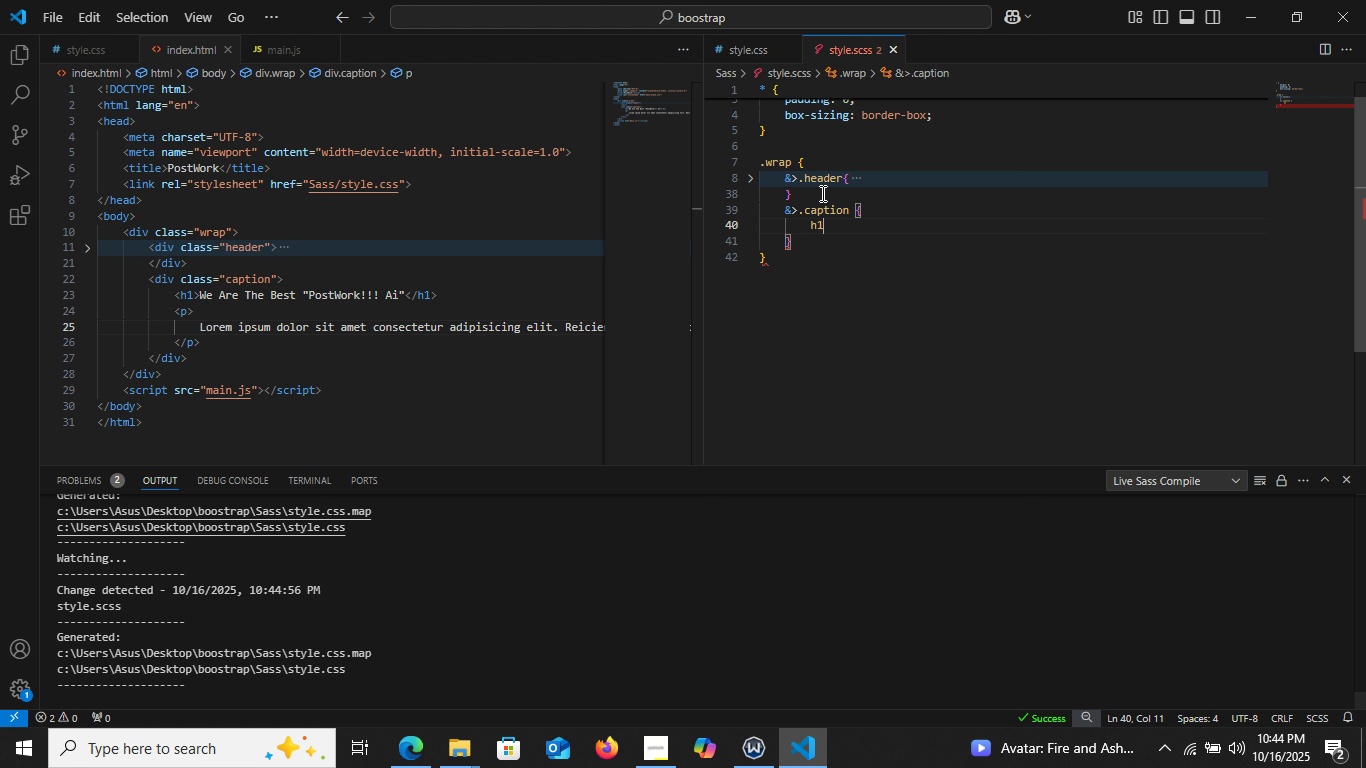 
type(h1 {)
 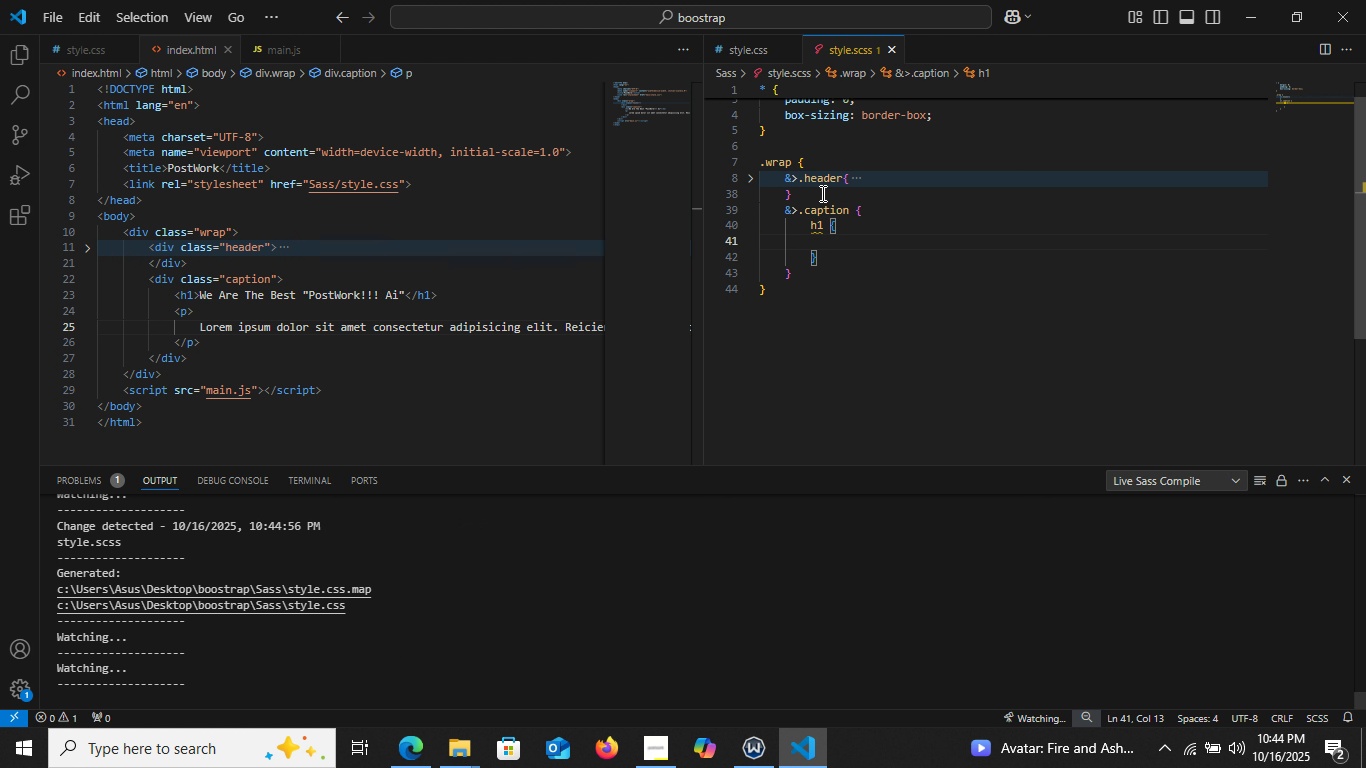 
key(Enter)
 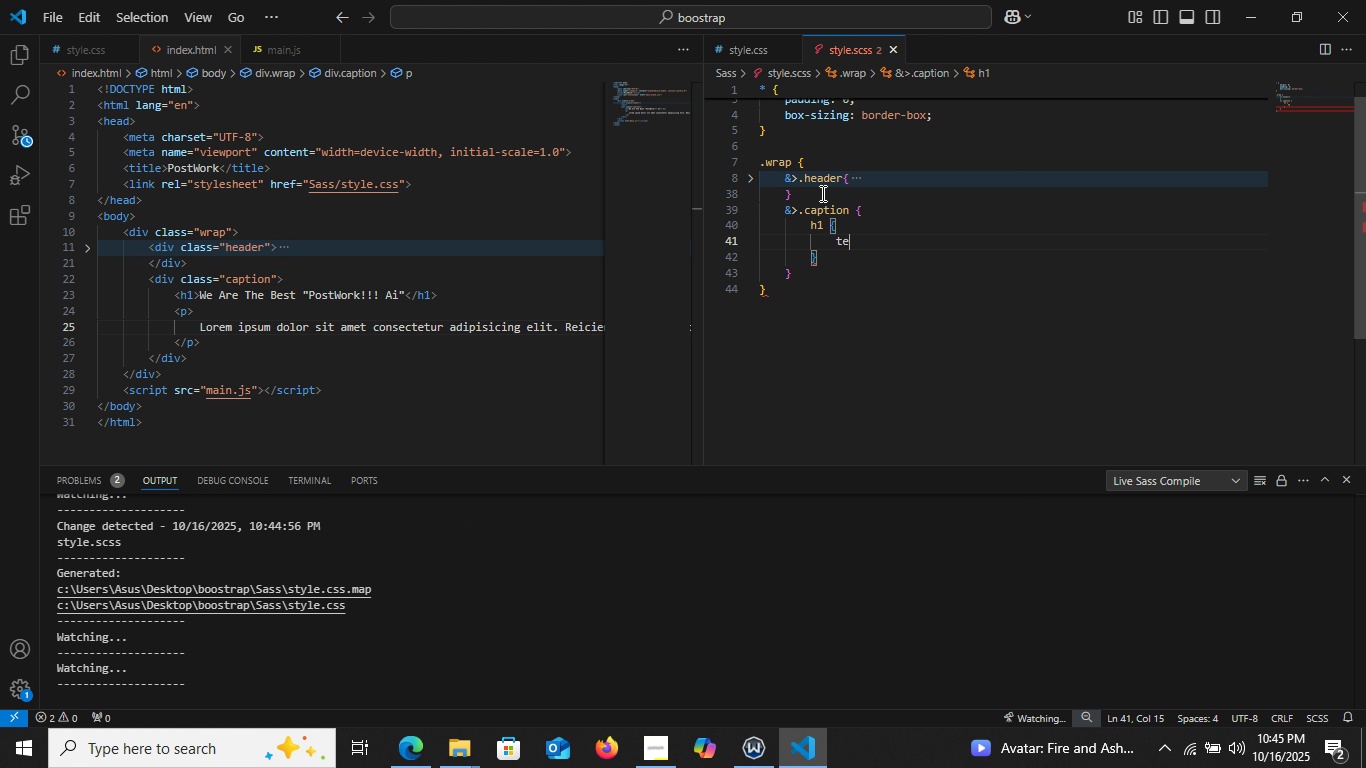 
type(tex)
 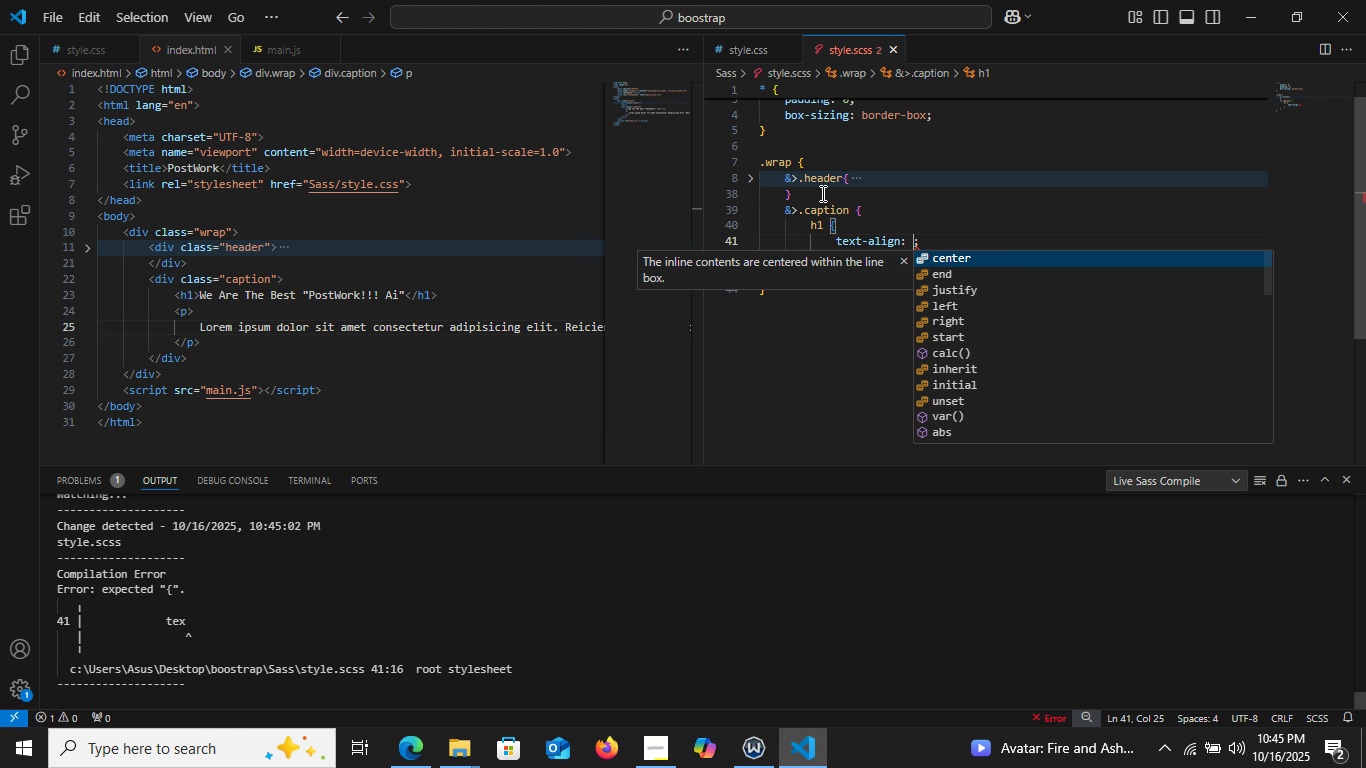 
key(Enter)
 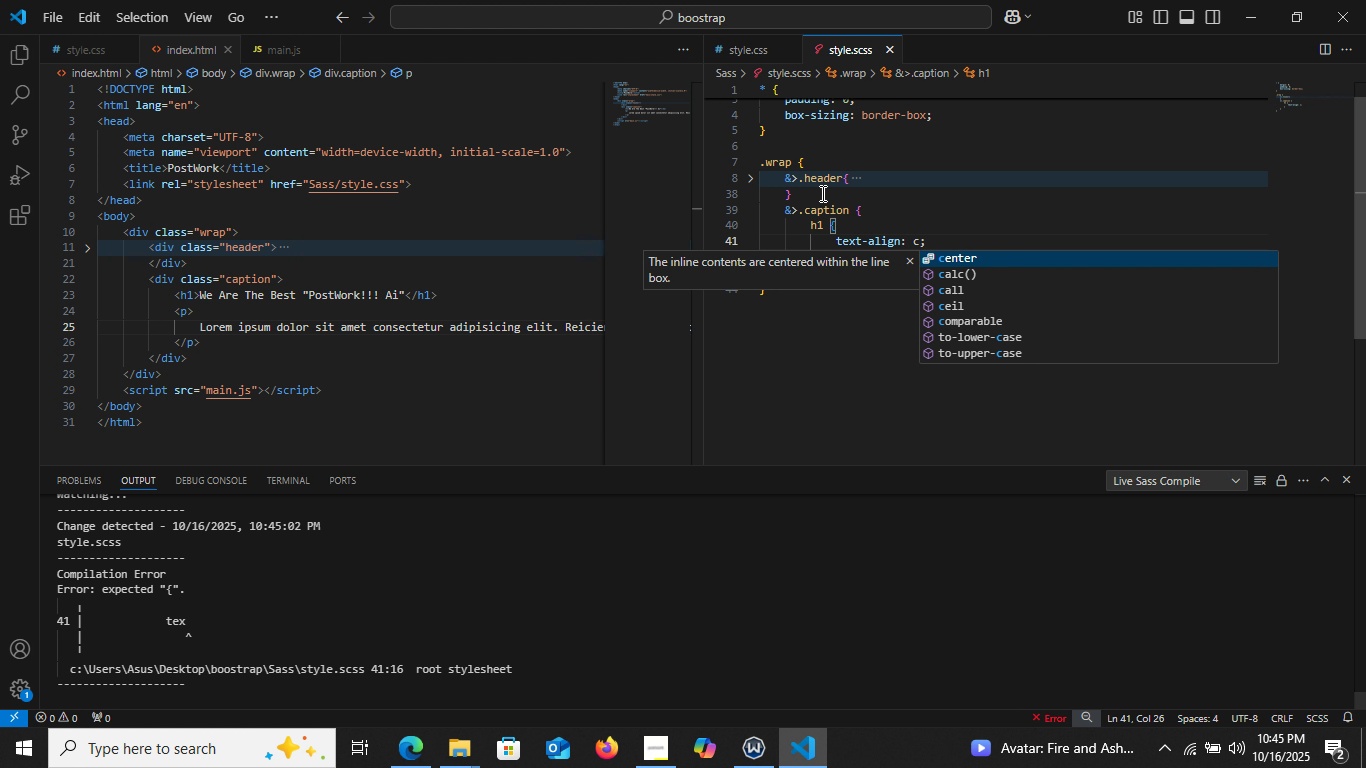 
key(C)
 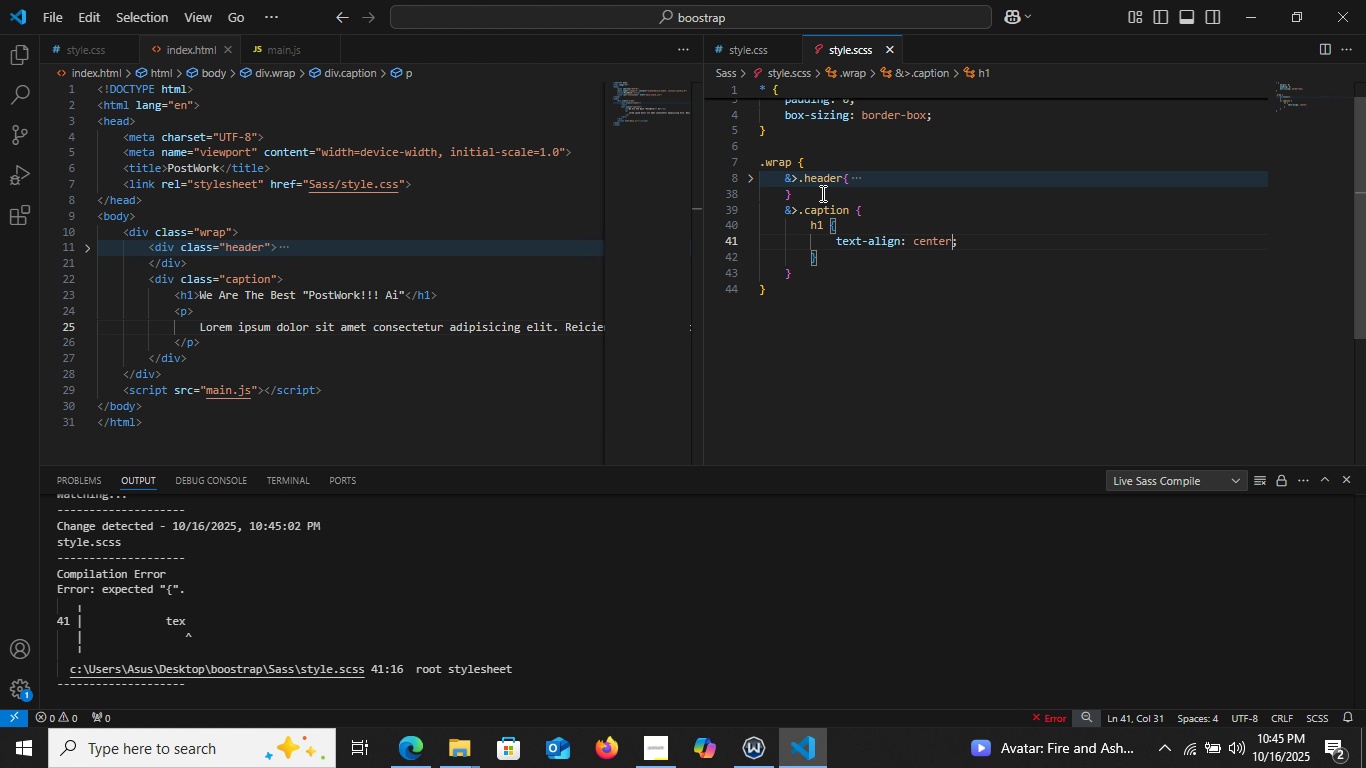 
key(Enter)
 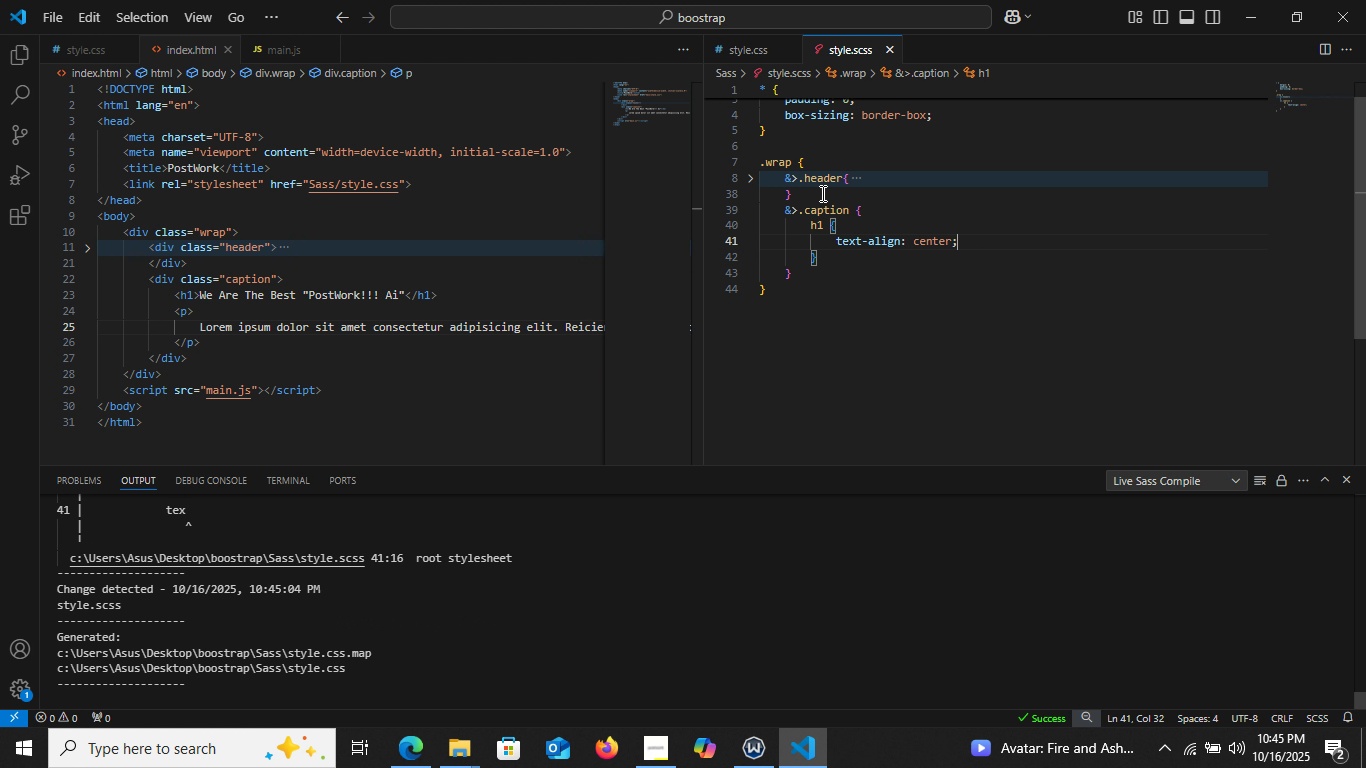 
key(ArrowRight)
 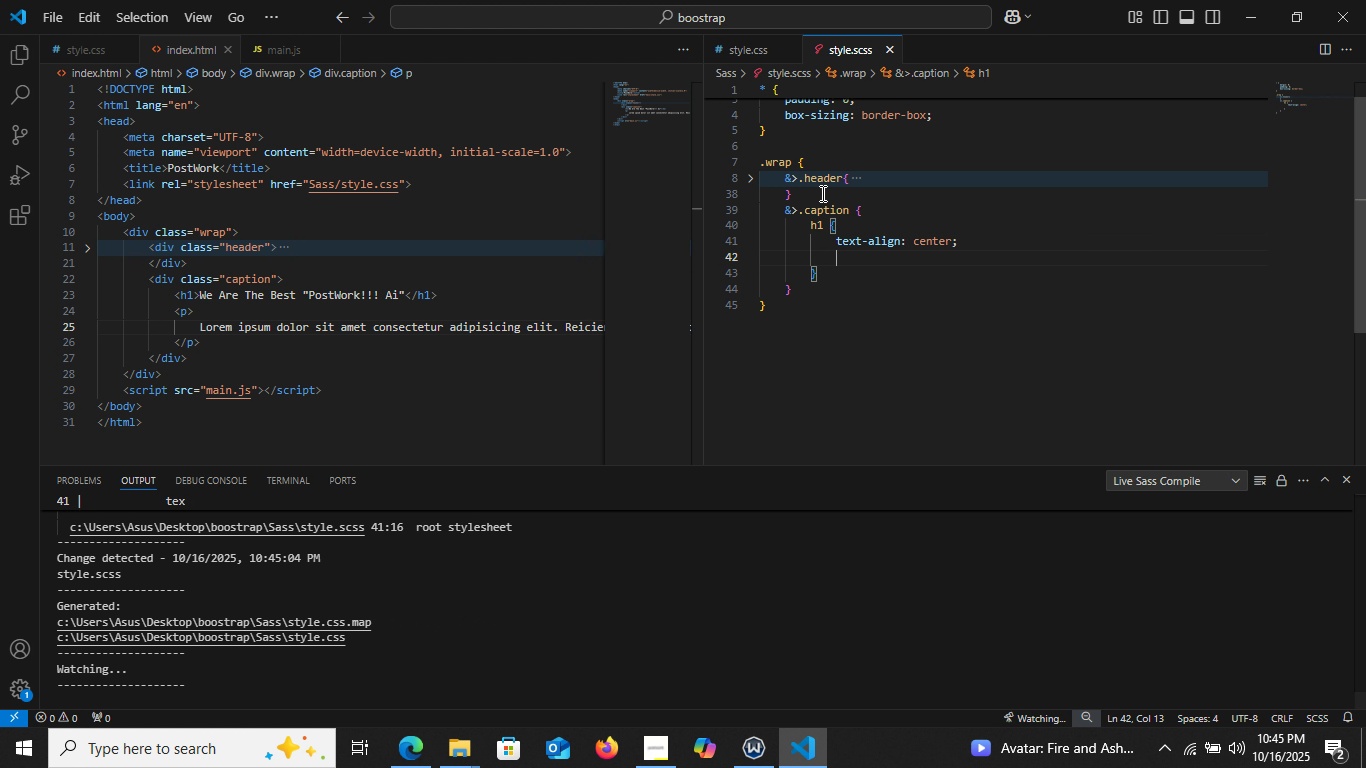 
key(Enter)
 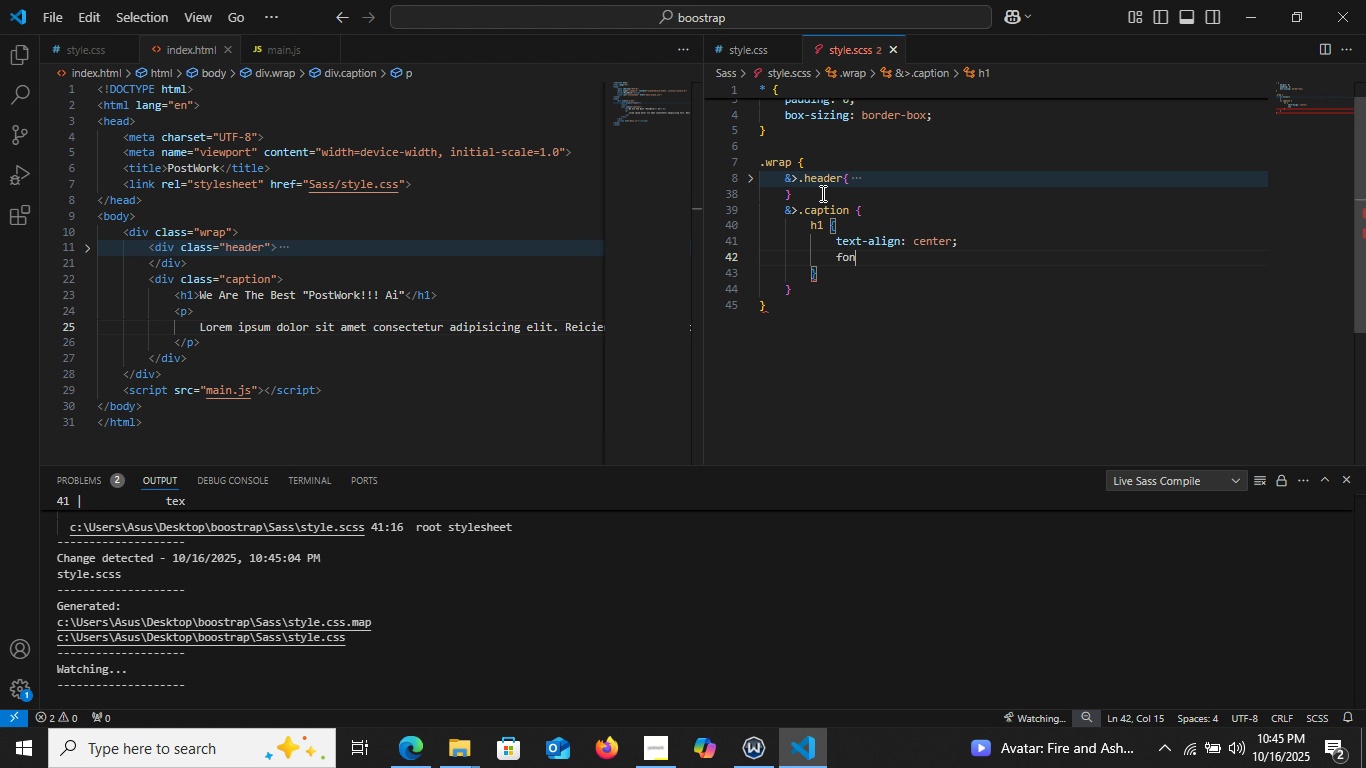 
type(font)
 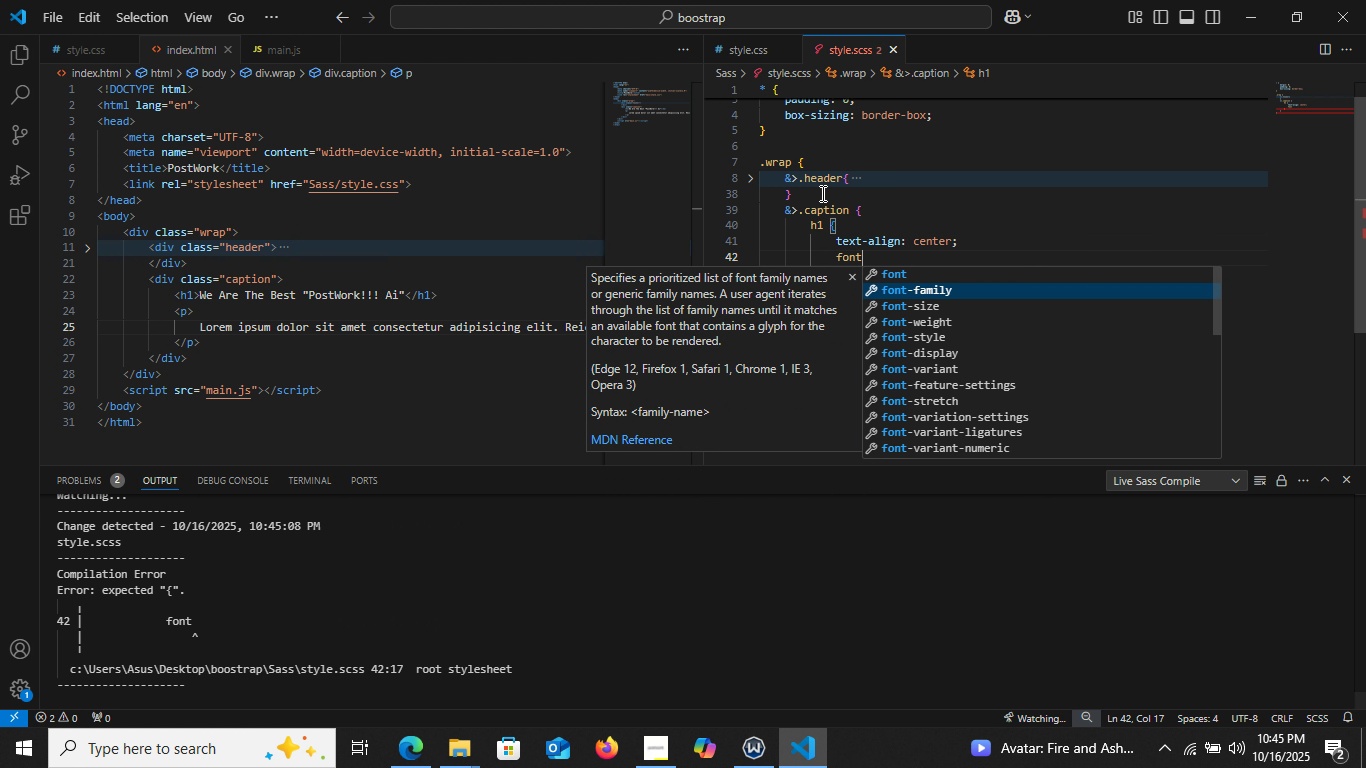 
key(ArrowDown)
 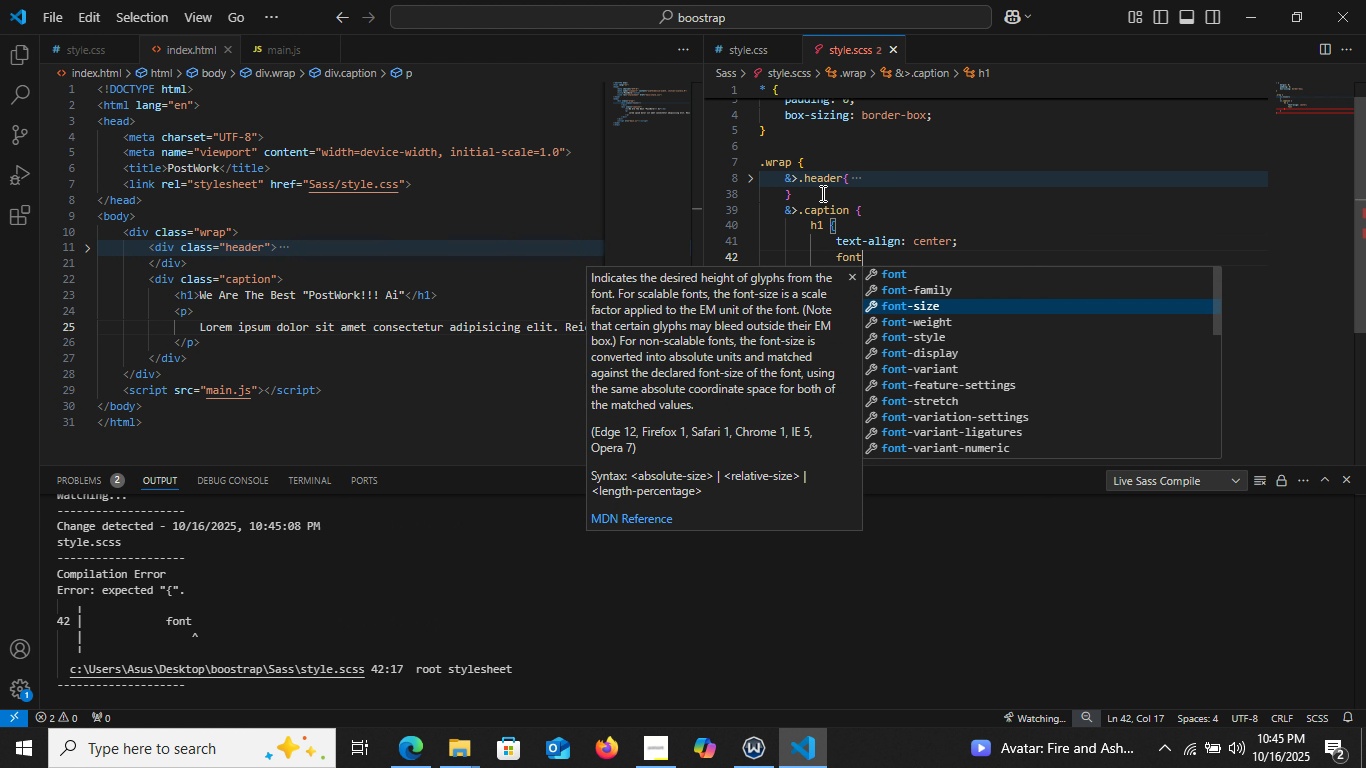 
key(ArrowDown)
 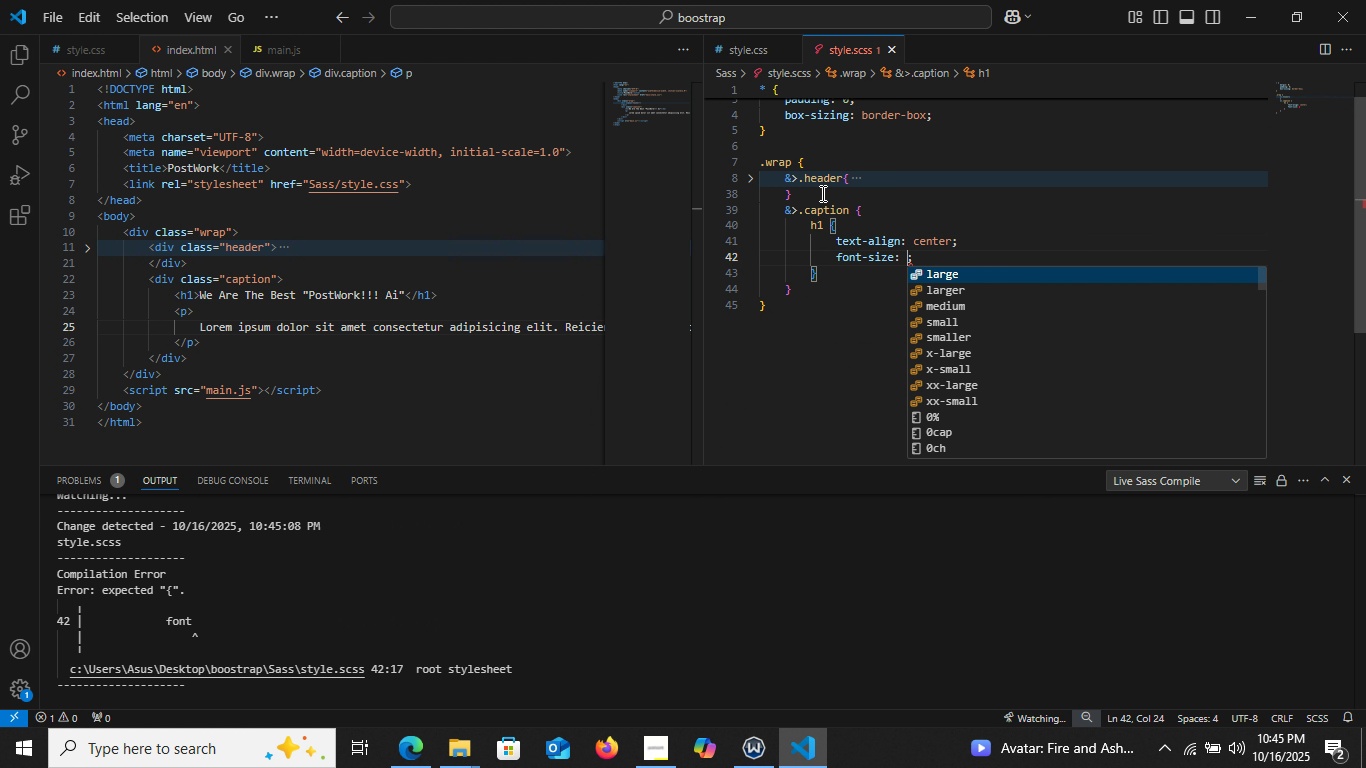 
key(Enter)
 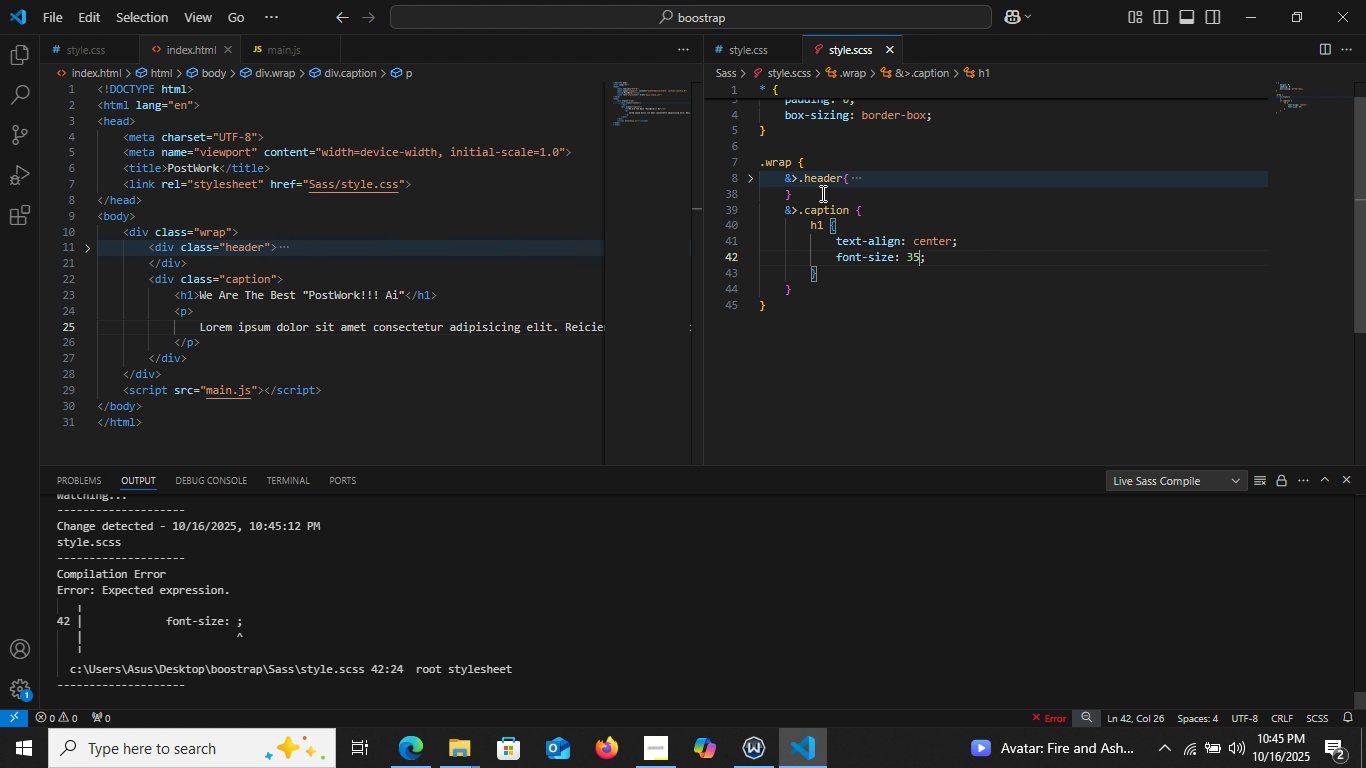 
type(35px)
 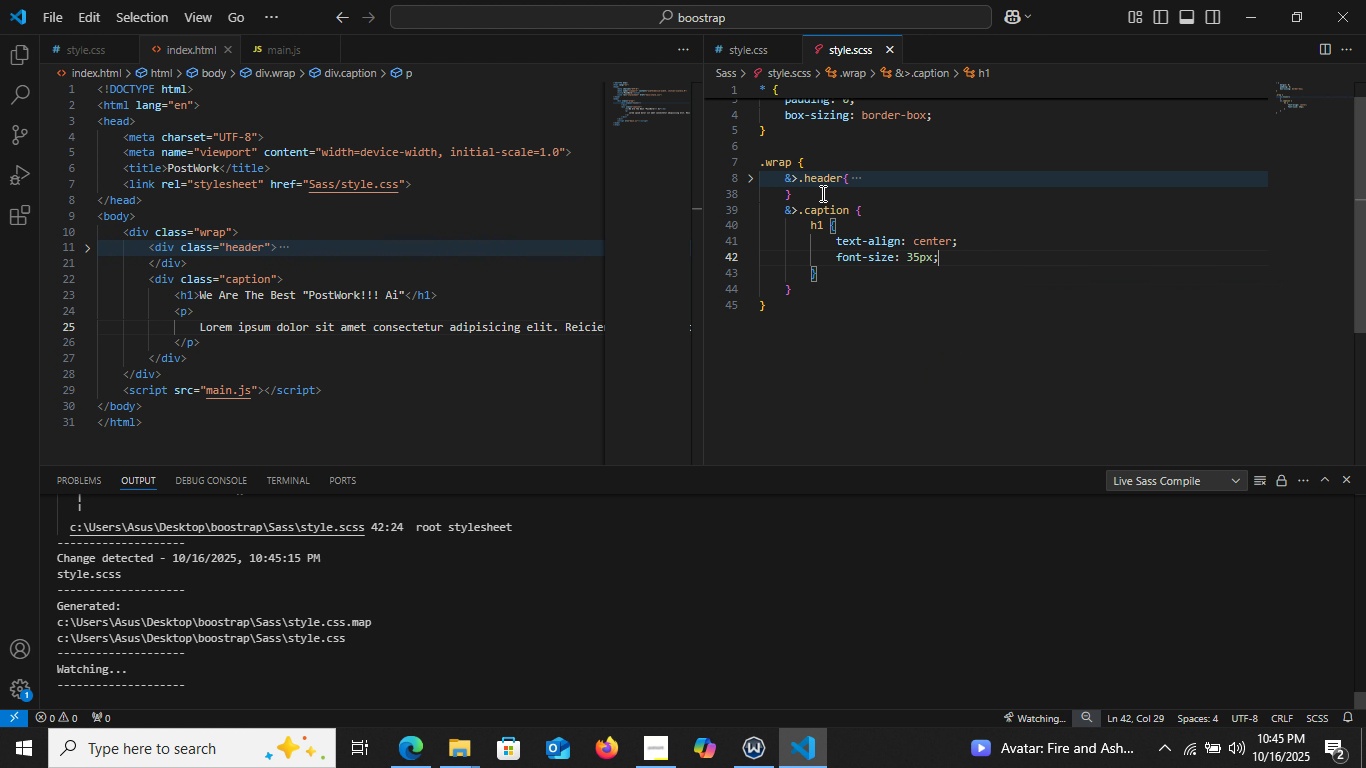 
key(ArrowRight)
 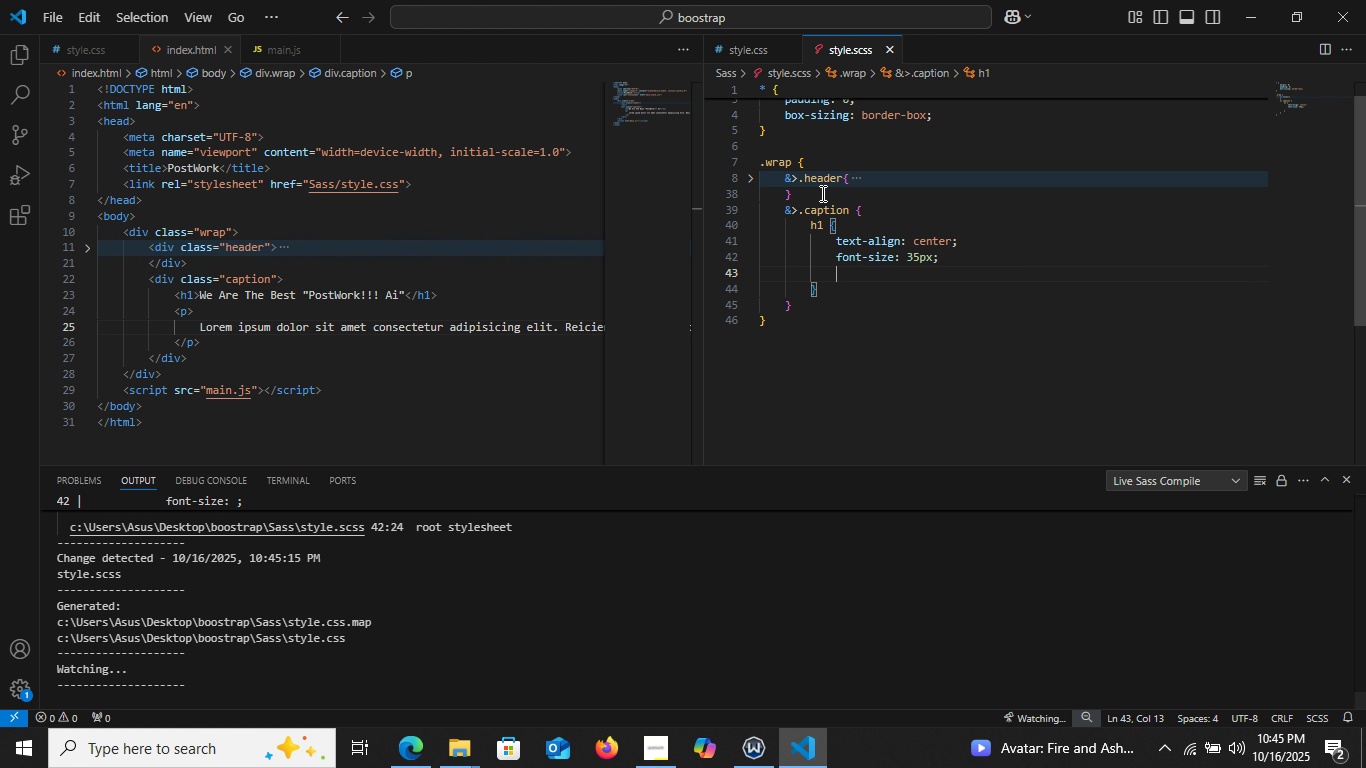 
key(Enter)
 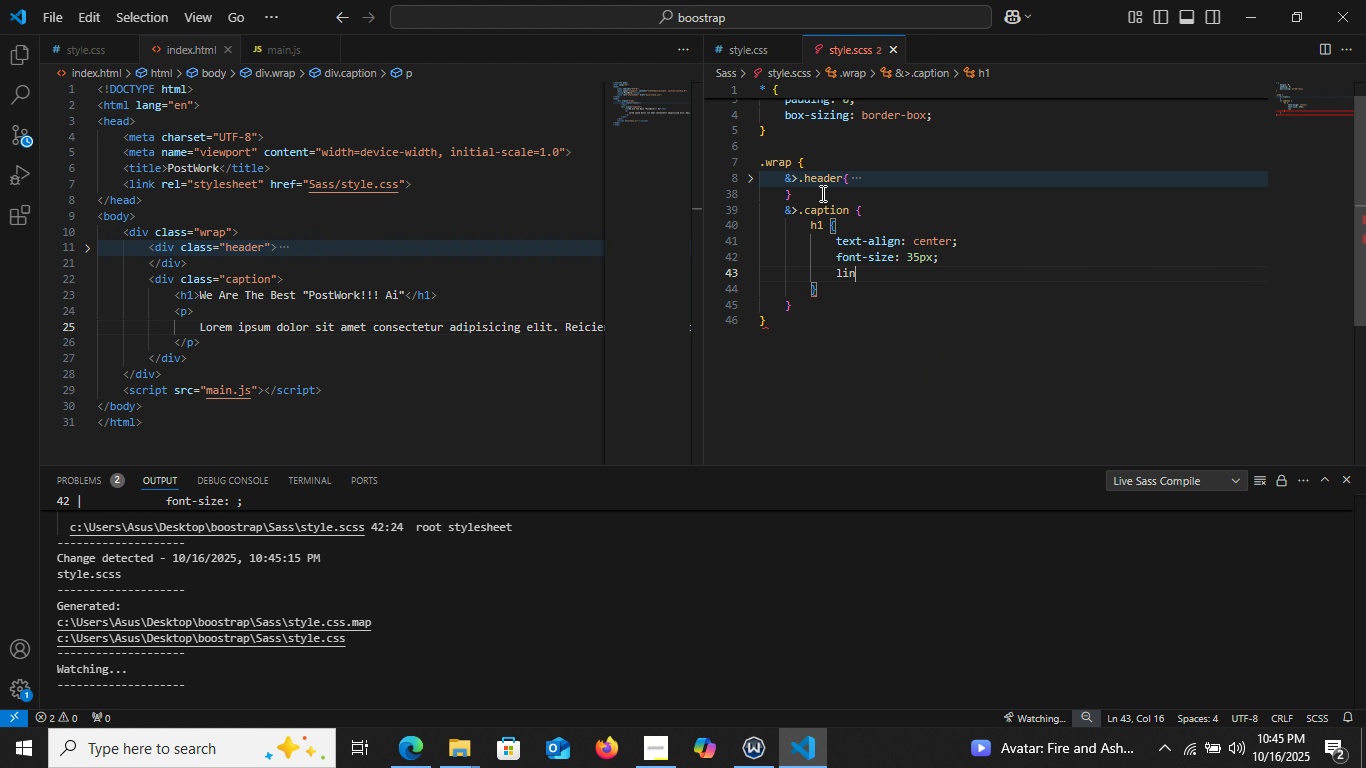 
type(lin)
 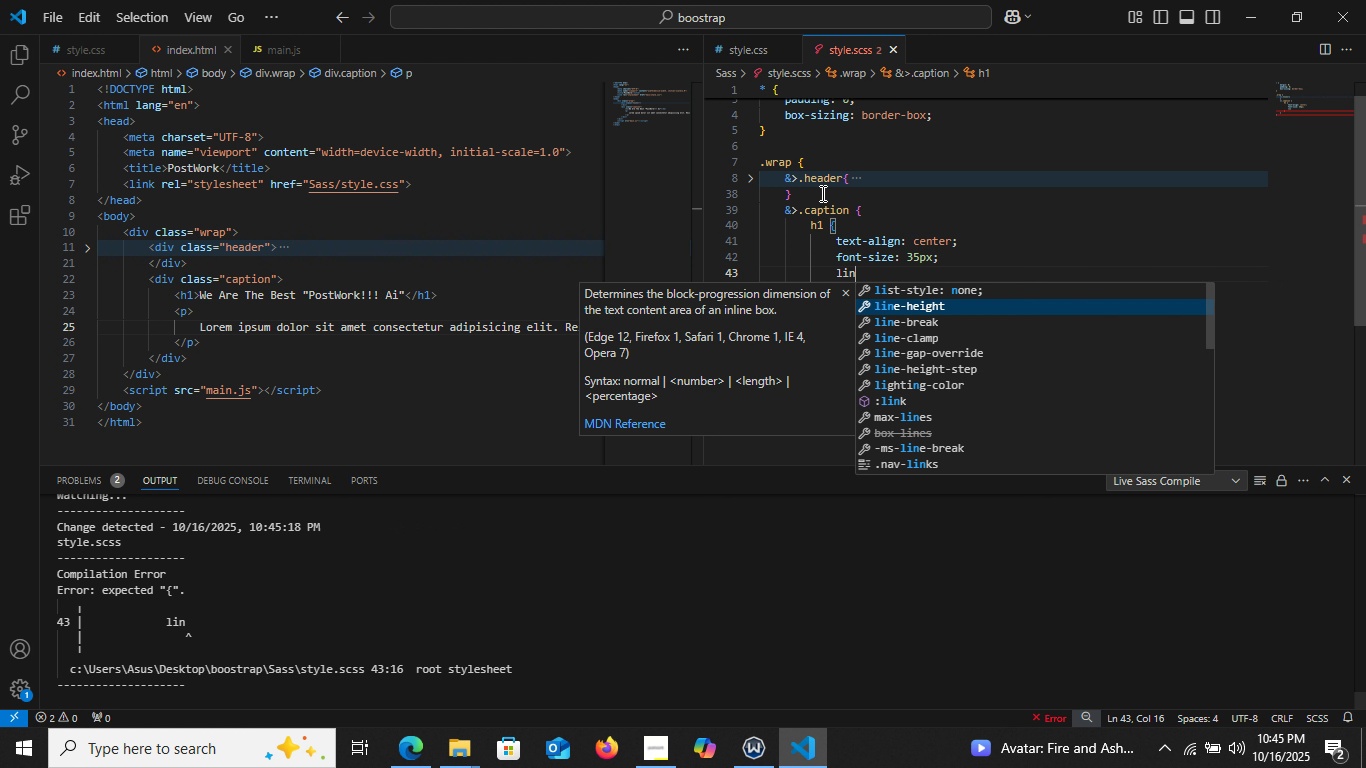 
key(ArrowDown)
 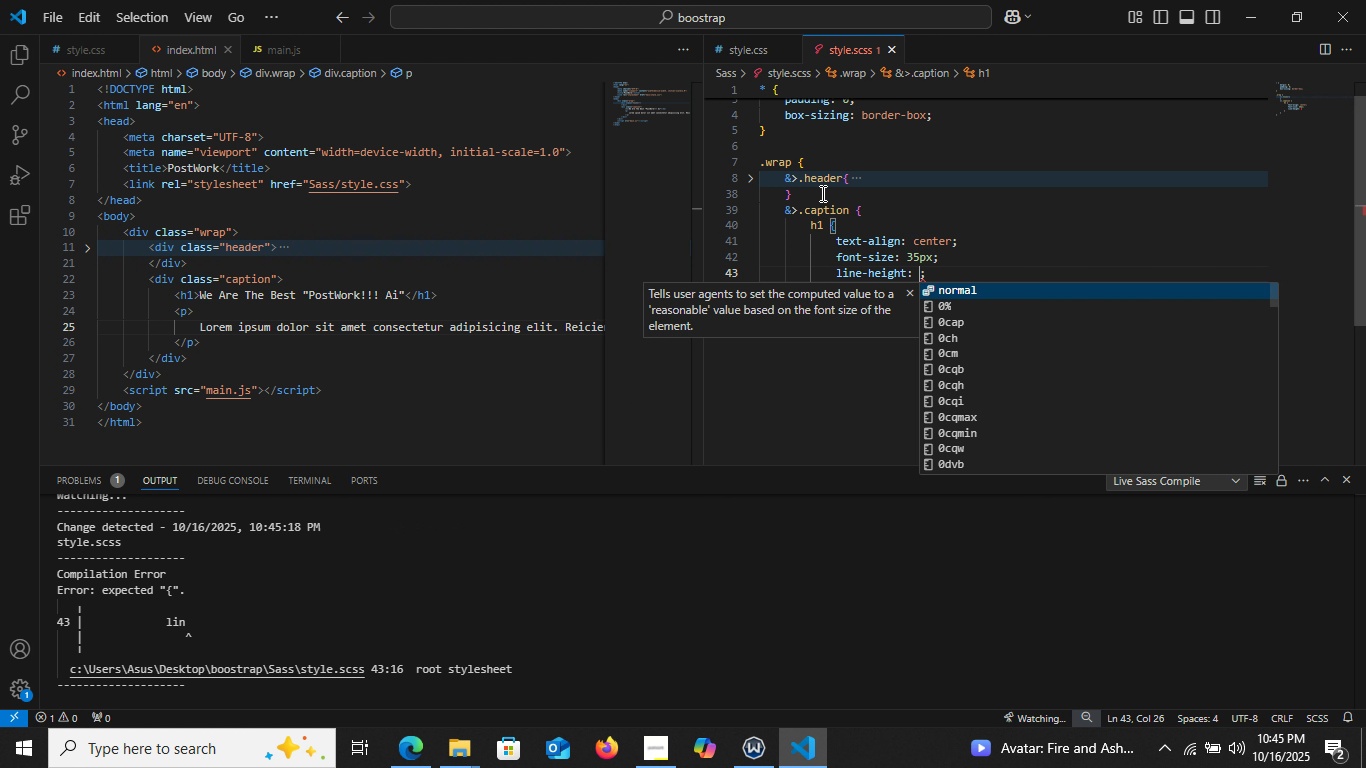 
key(Enter)
 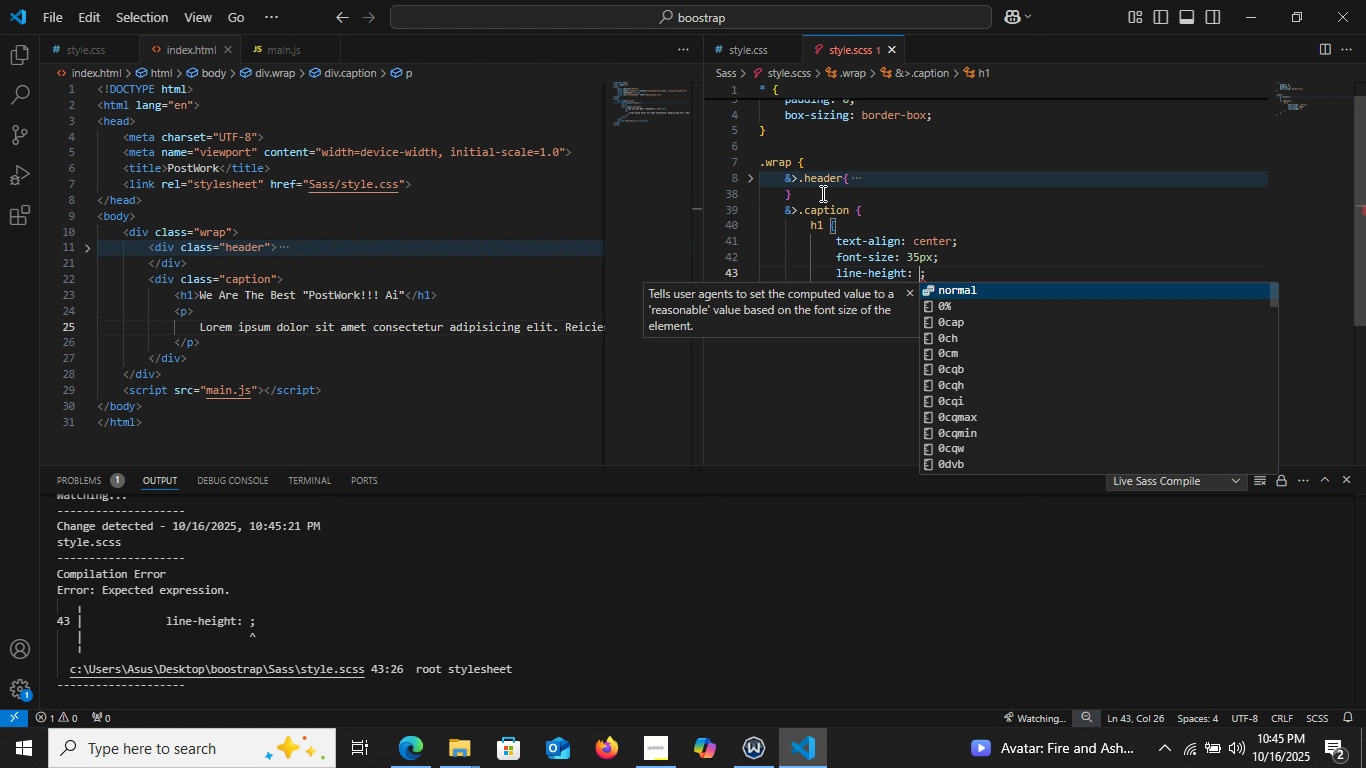 
key(Control+Z)
 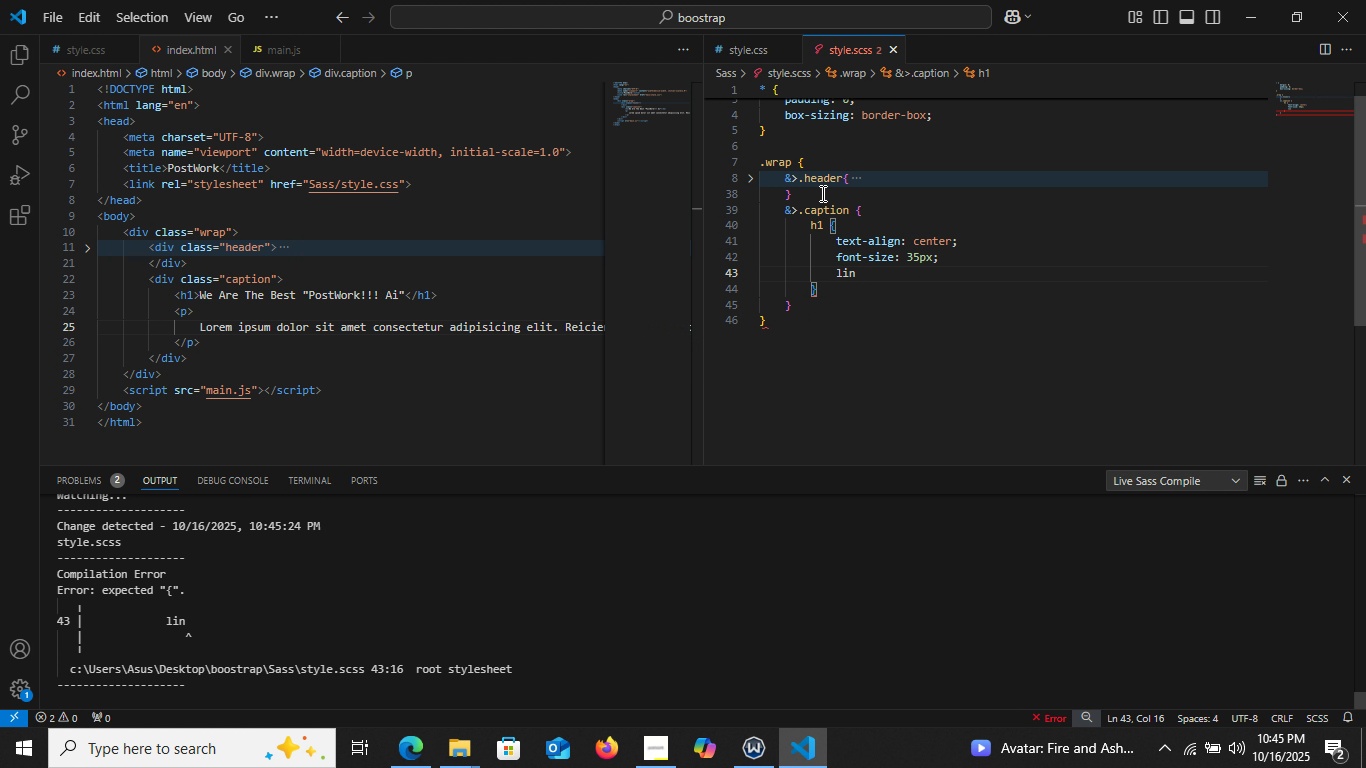 
key(Control+X)
 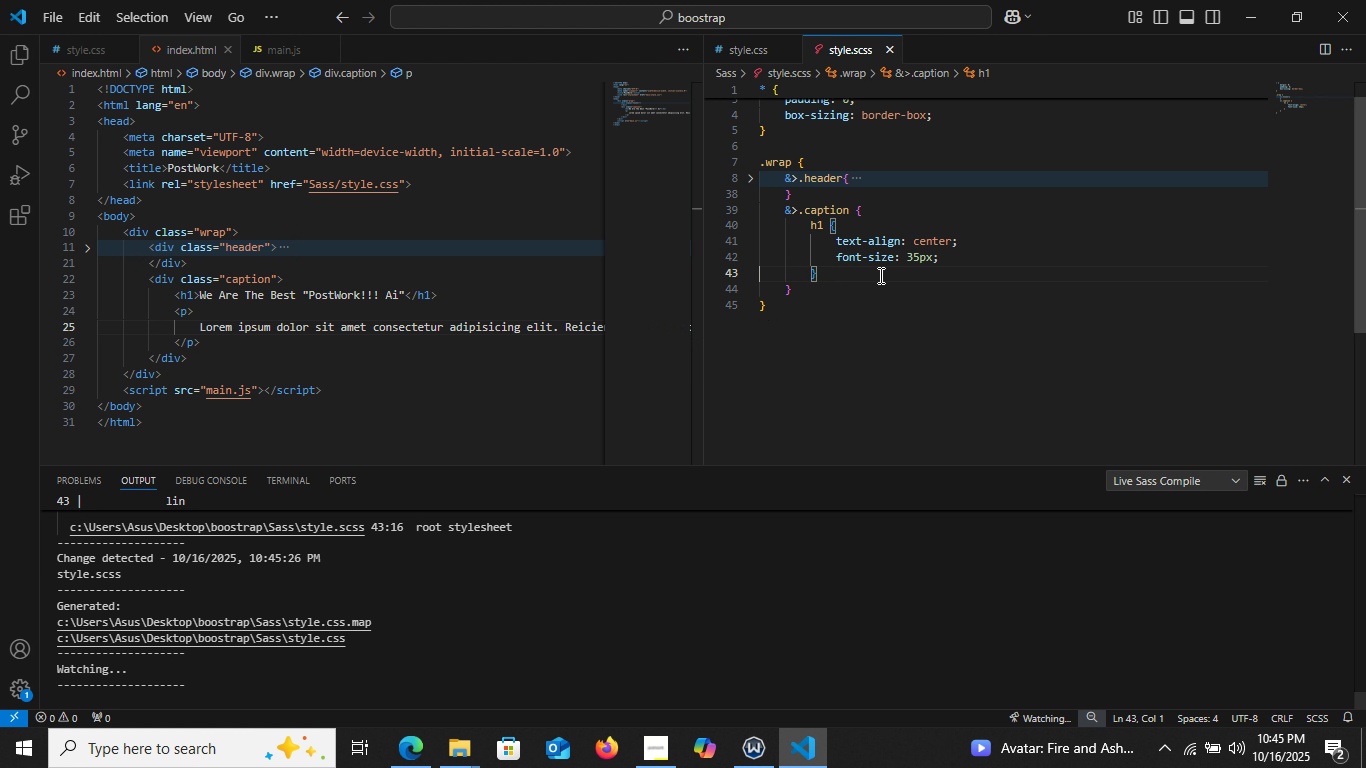 
left_click([879, 275])
 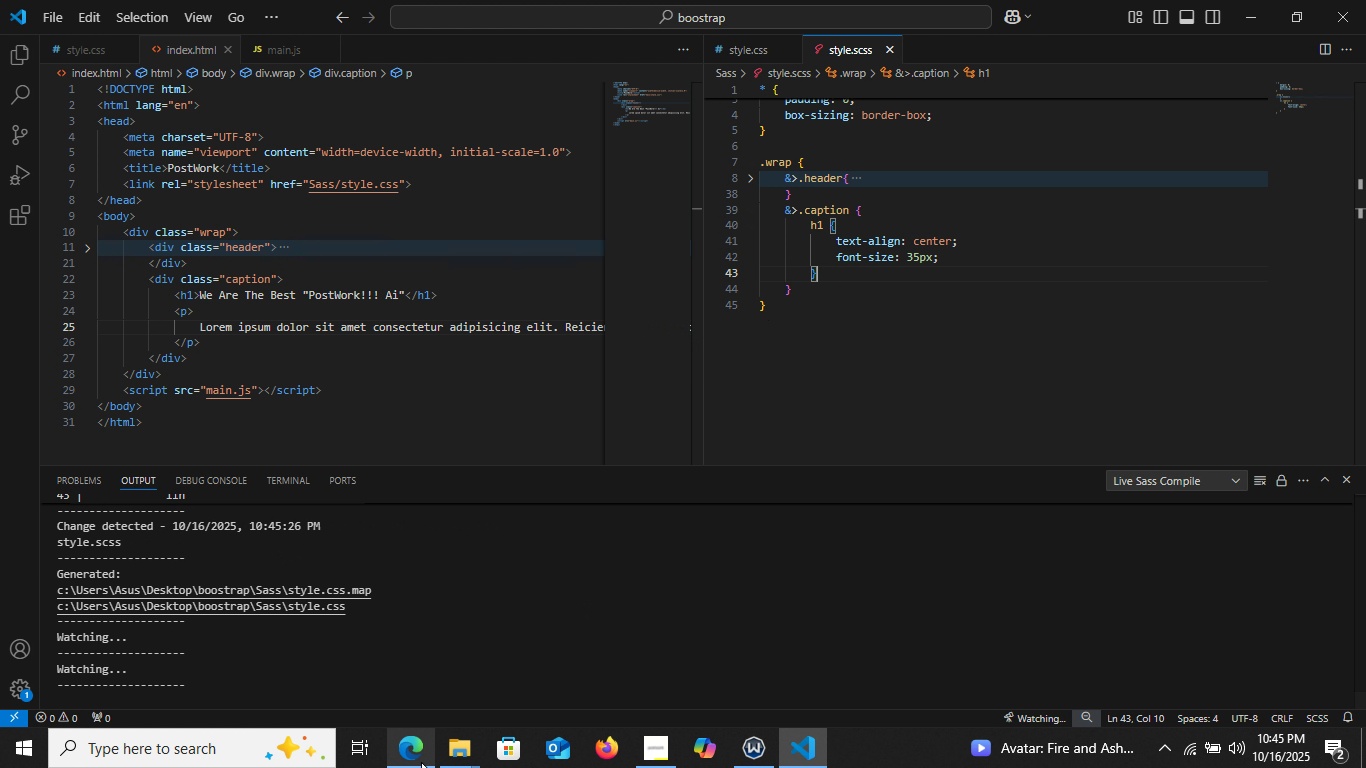 
left_click([421, 762])
 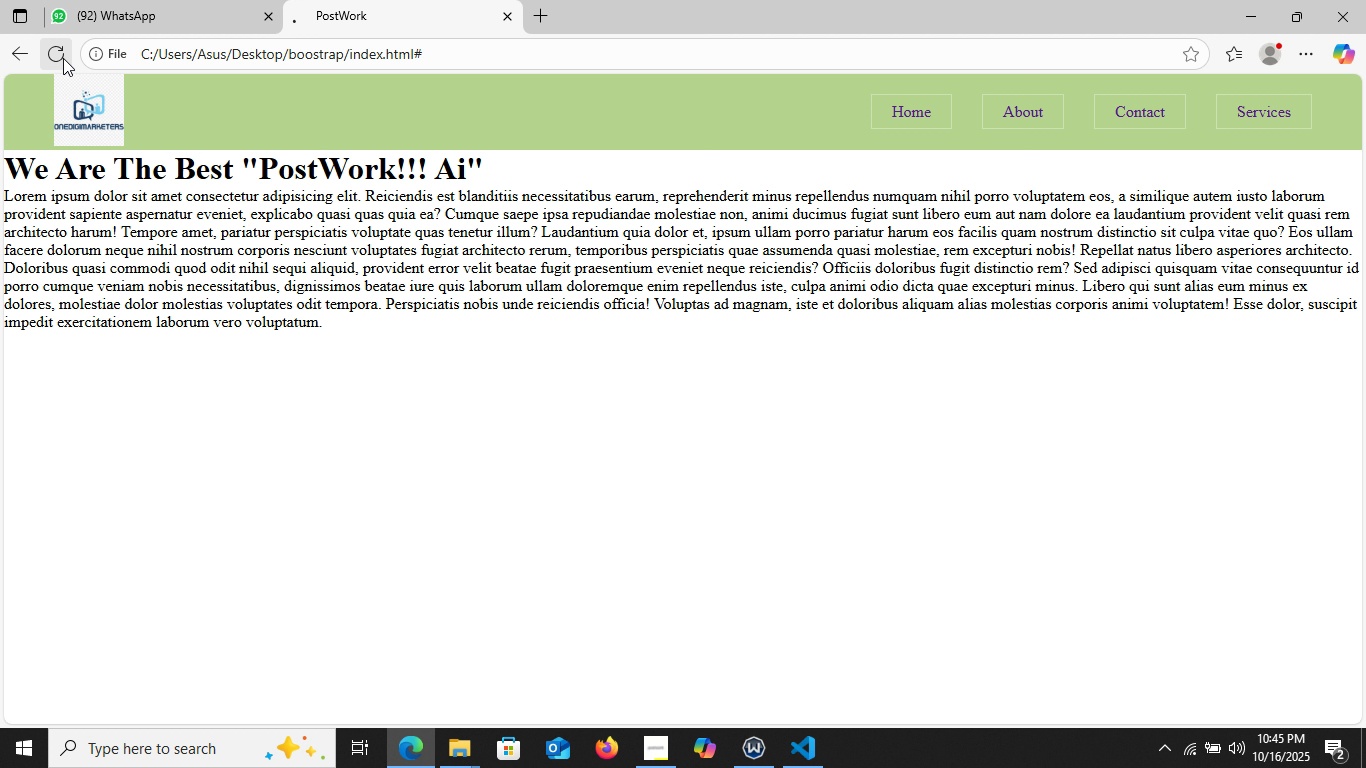 
left_click([63, 58])
 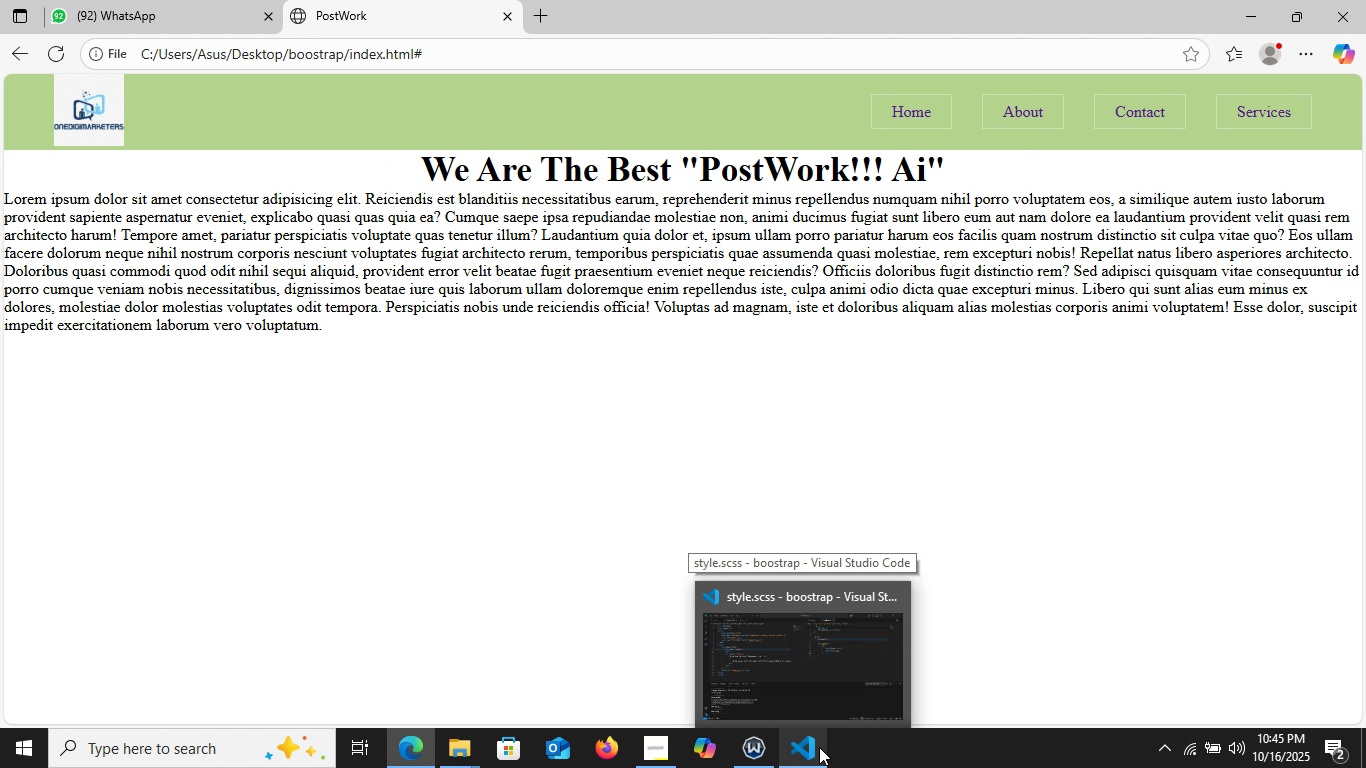 
left_click([819, 747])
 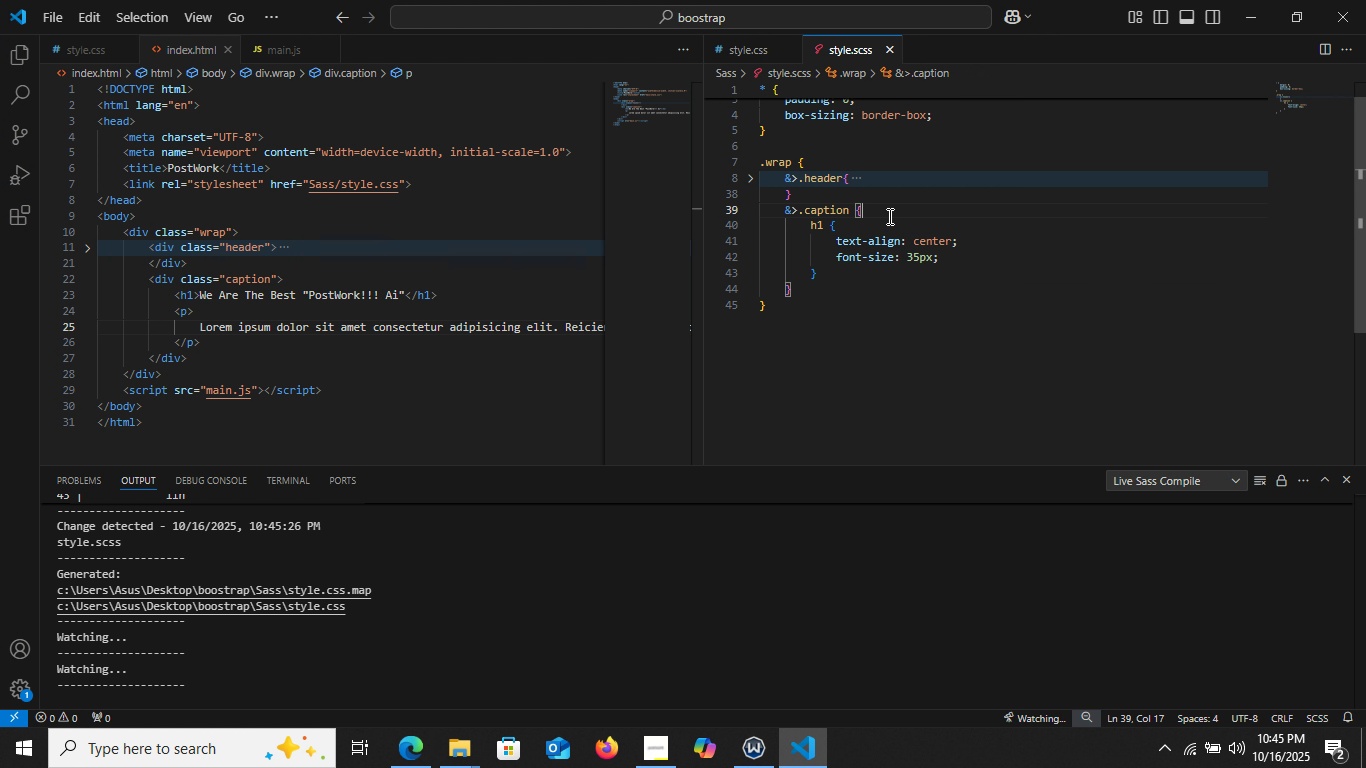 
left_click([885, 216])
 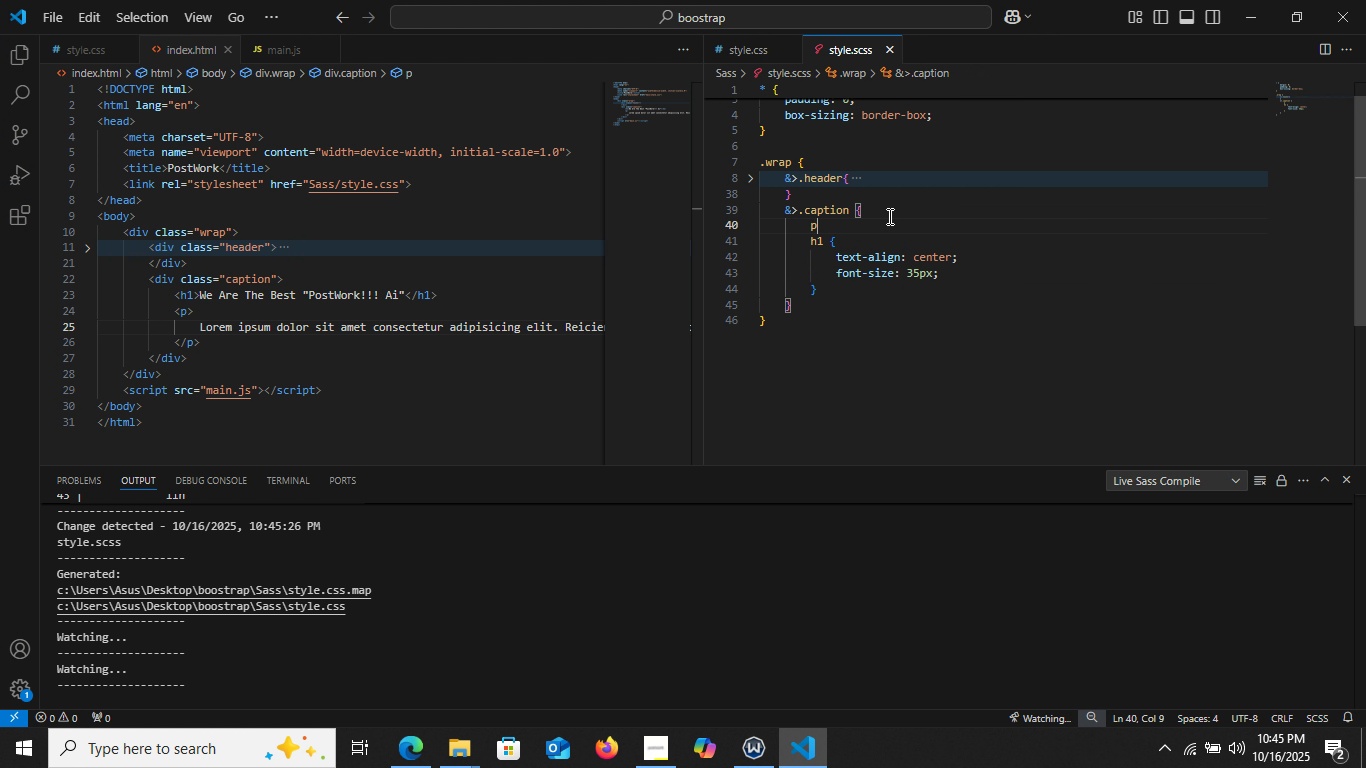 
key(Enter)
 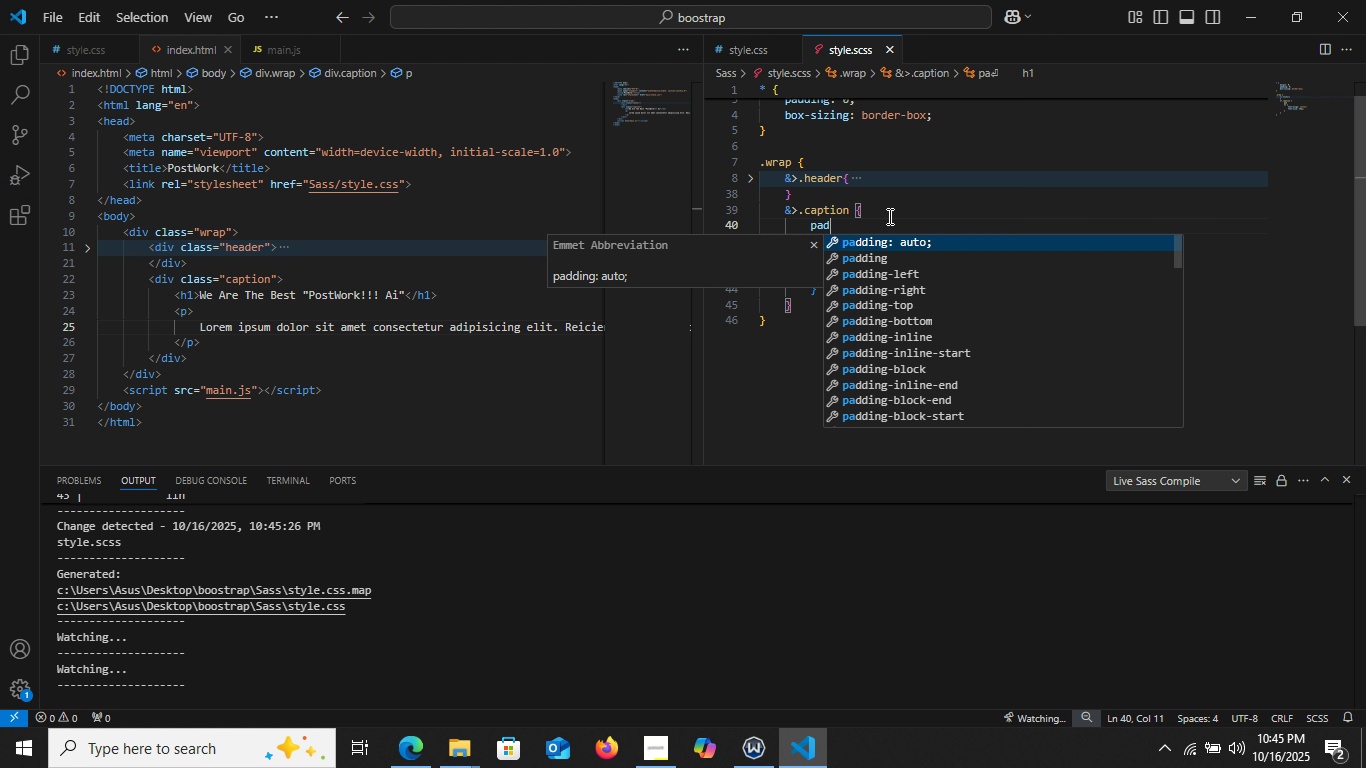 
type(pad)
 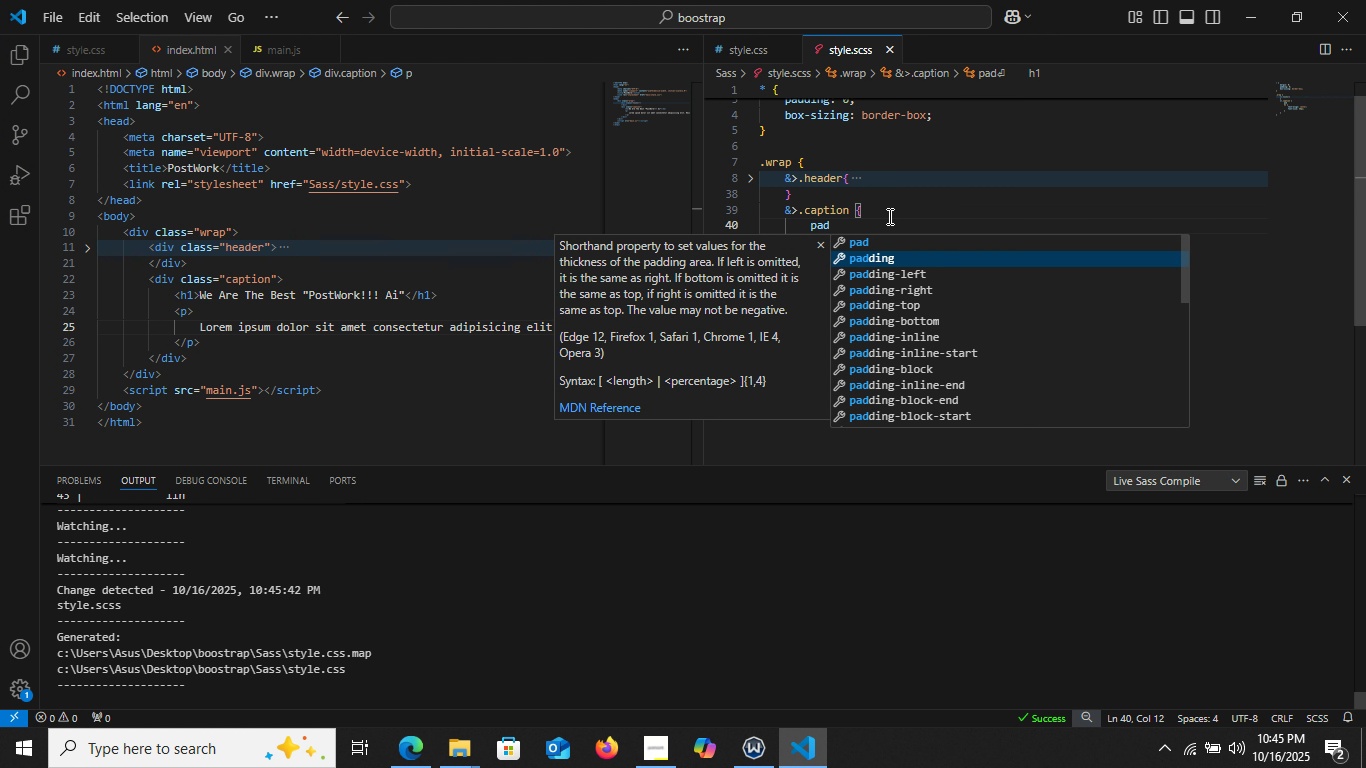 
key(ArrowDown)
 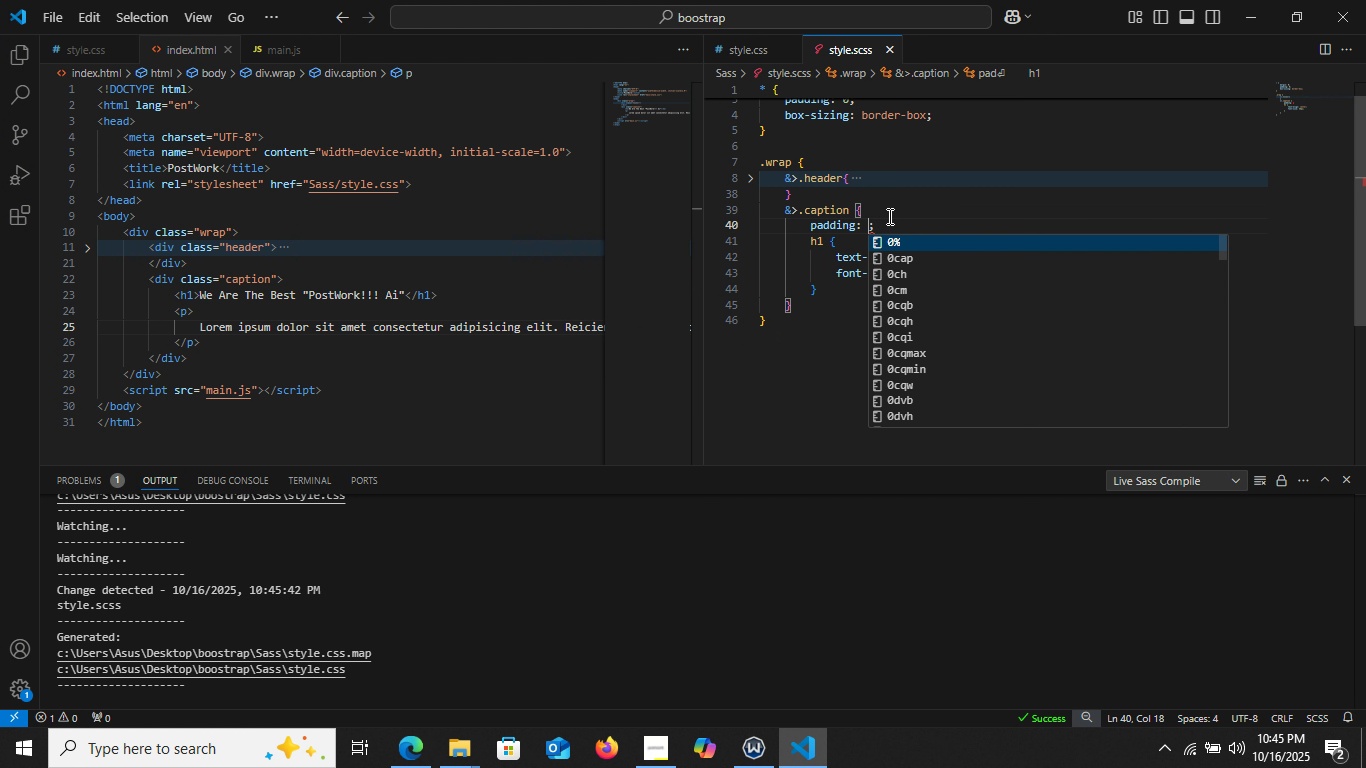 
key(Enter)
 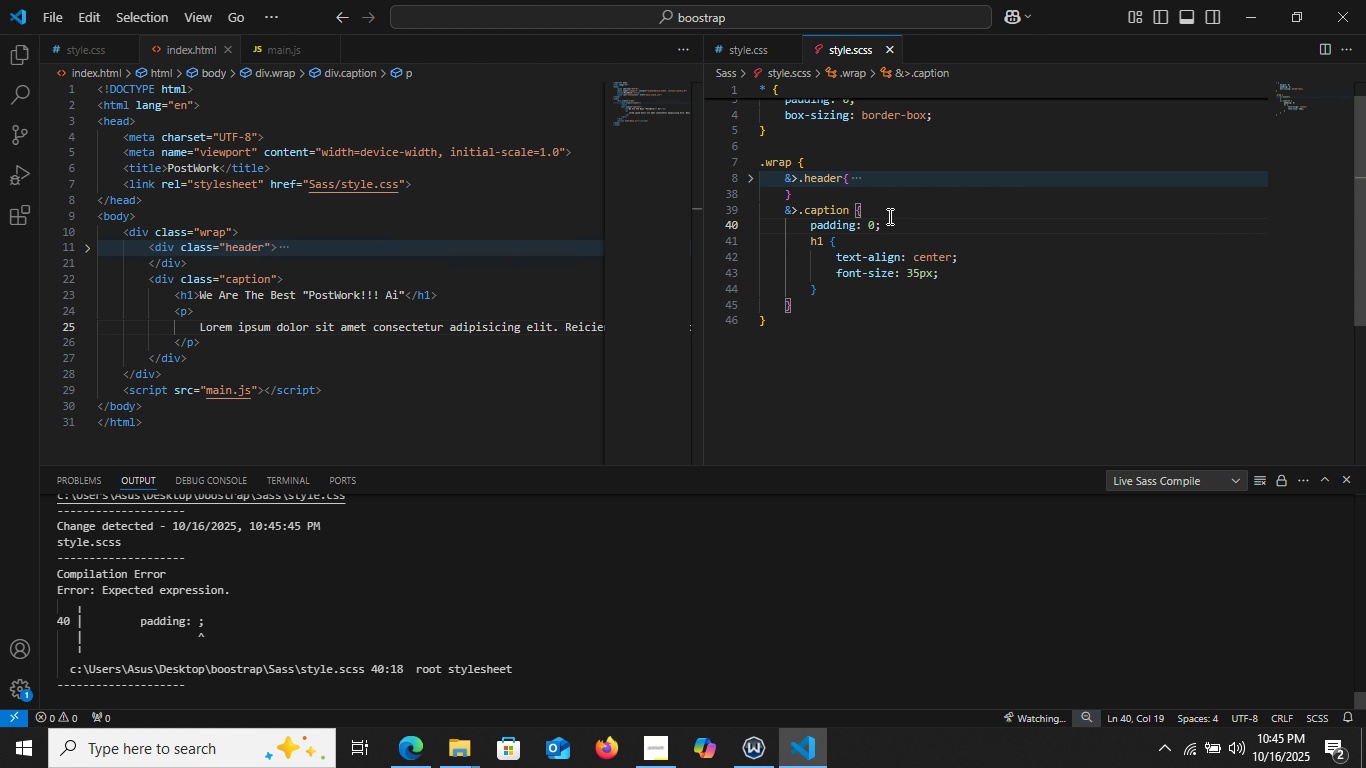 
type(02)
key(Backspace)
type(30px)
 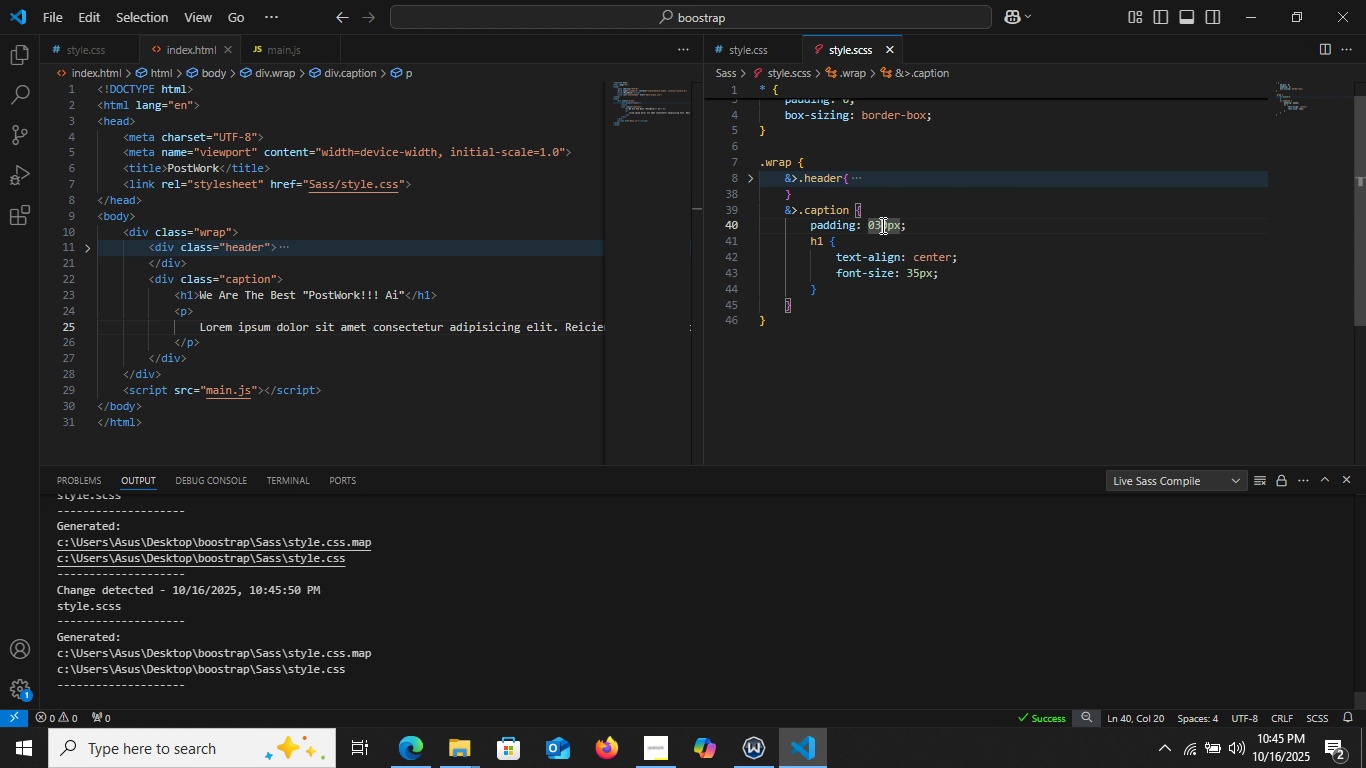 
left_click([881, 225])
 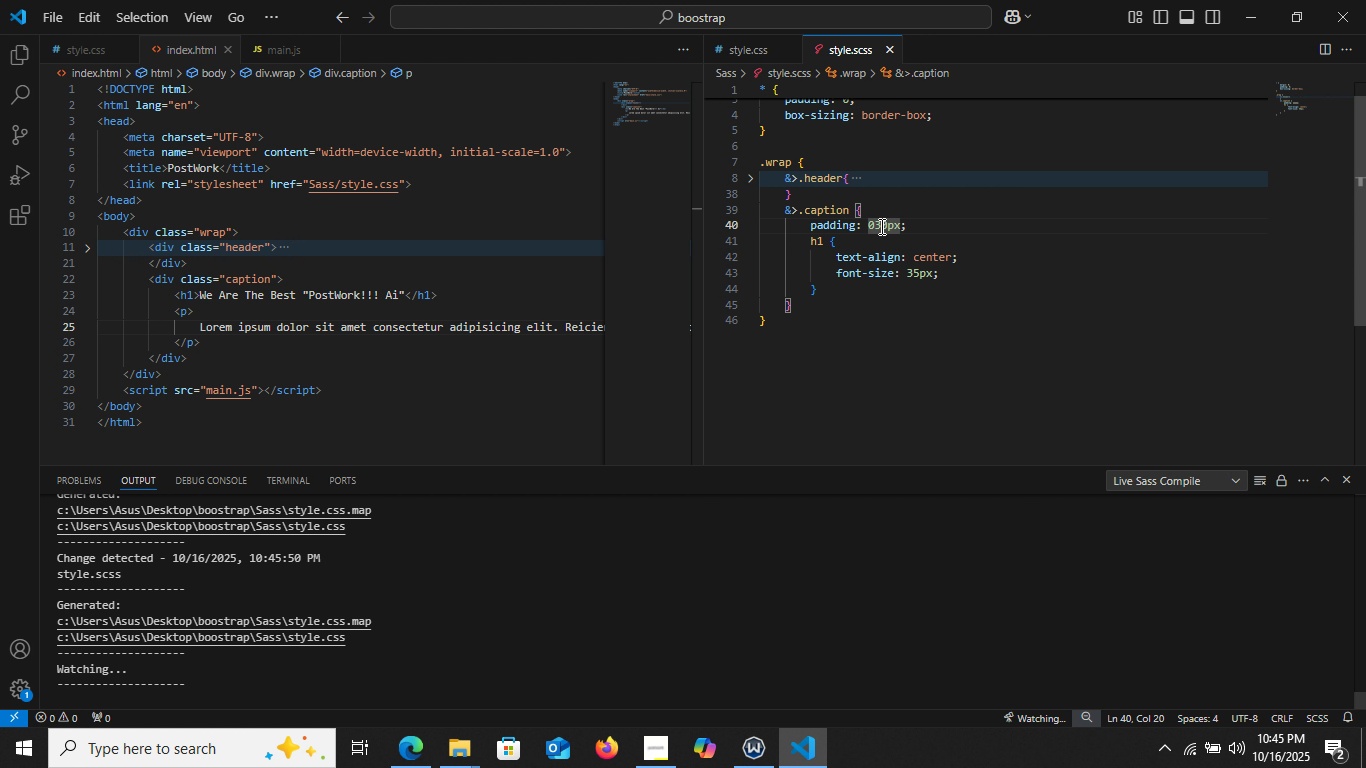 
left_click([880, 226])
 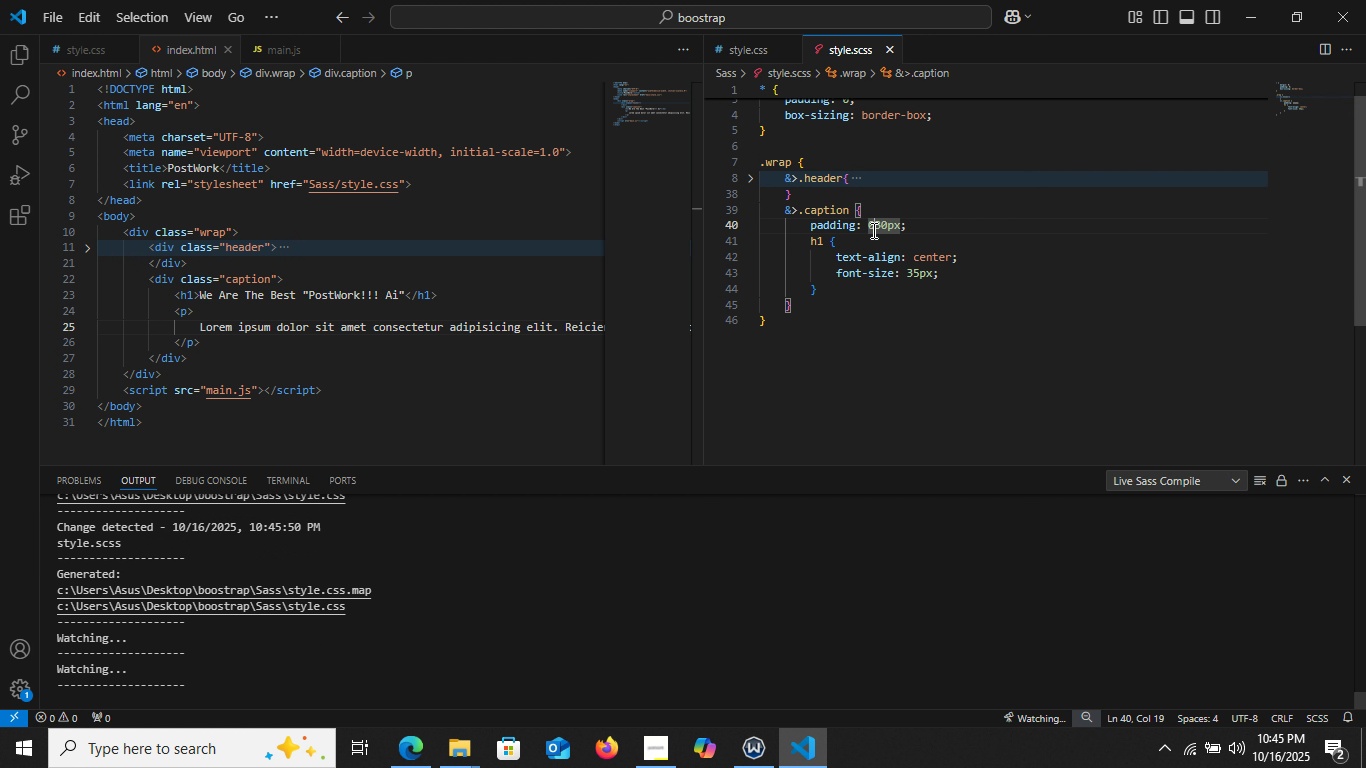 
left_click([872, 230])
 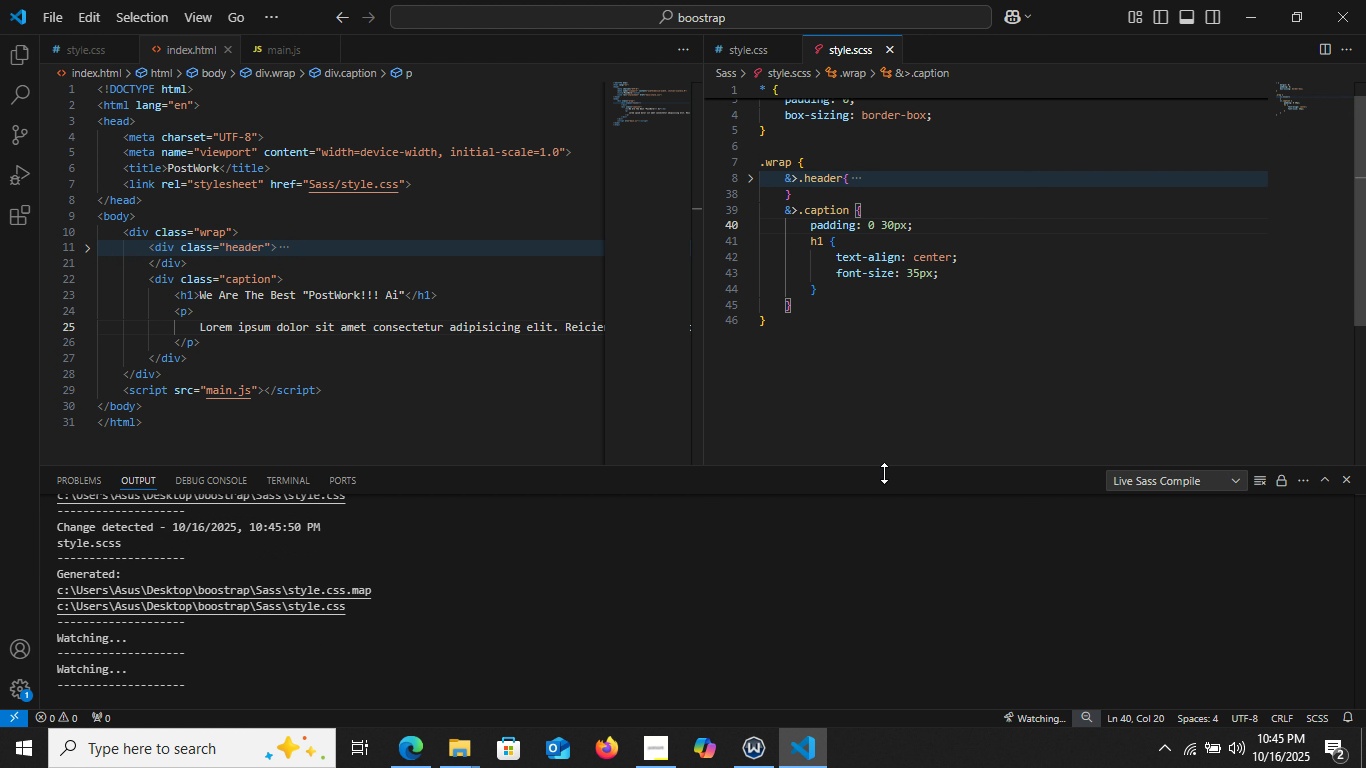 
key(Space)
 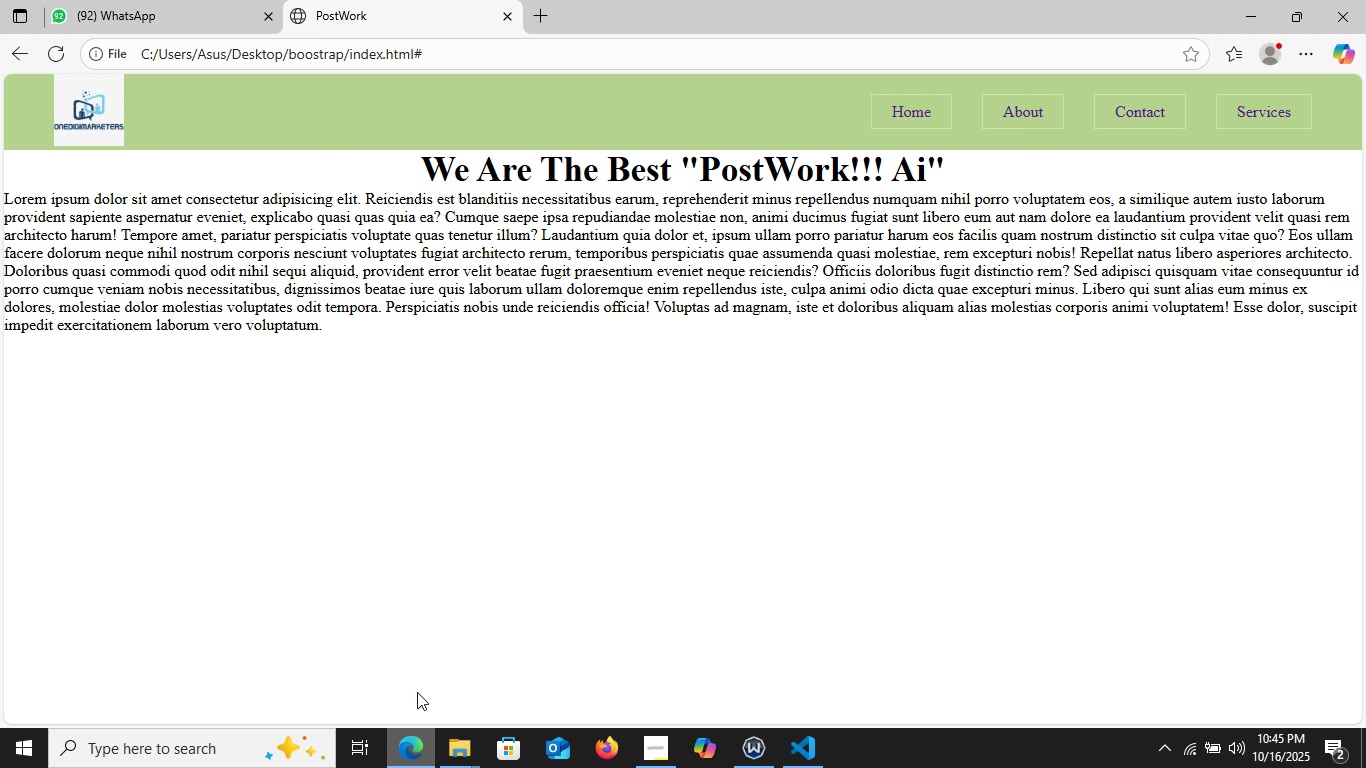 
left_click([417, 757])
 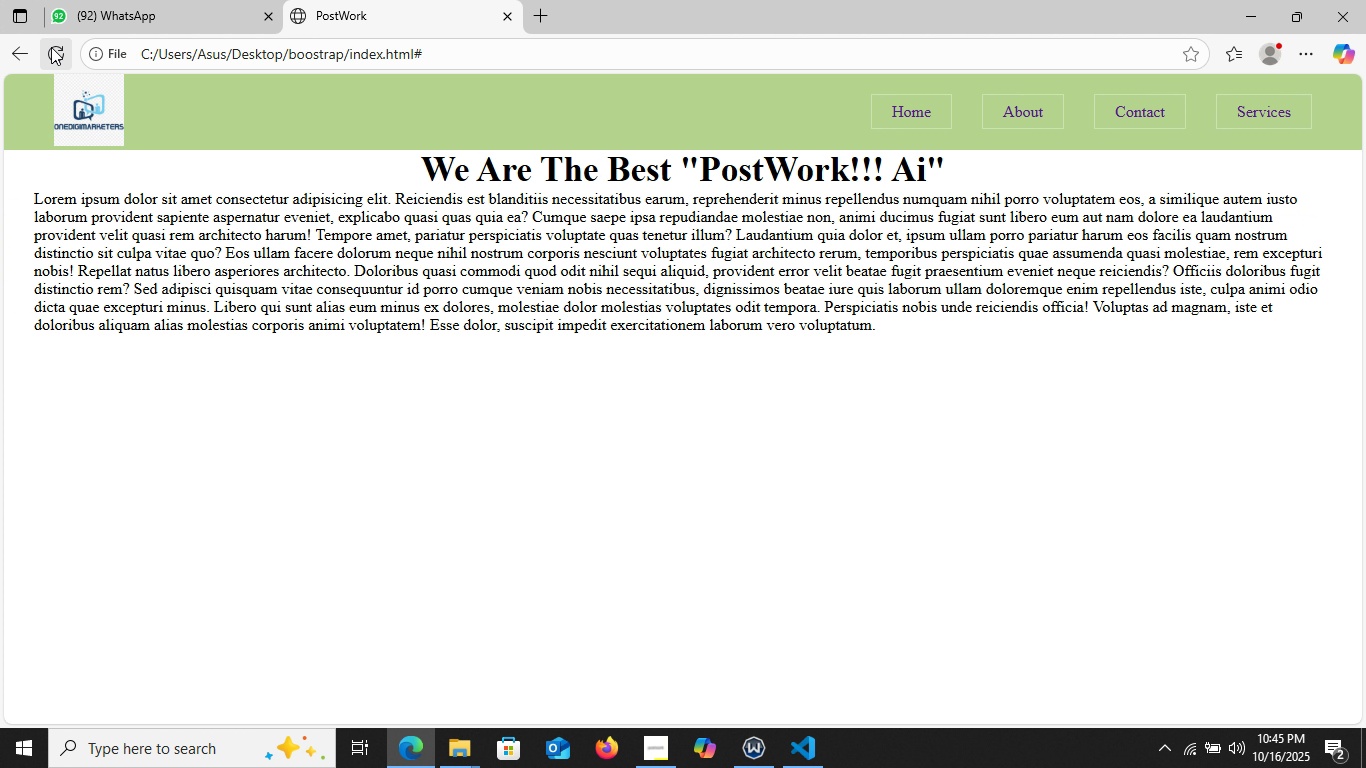 
left_click([51, 47])
 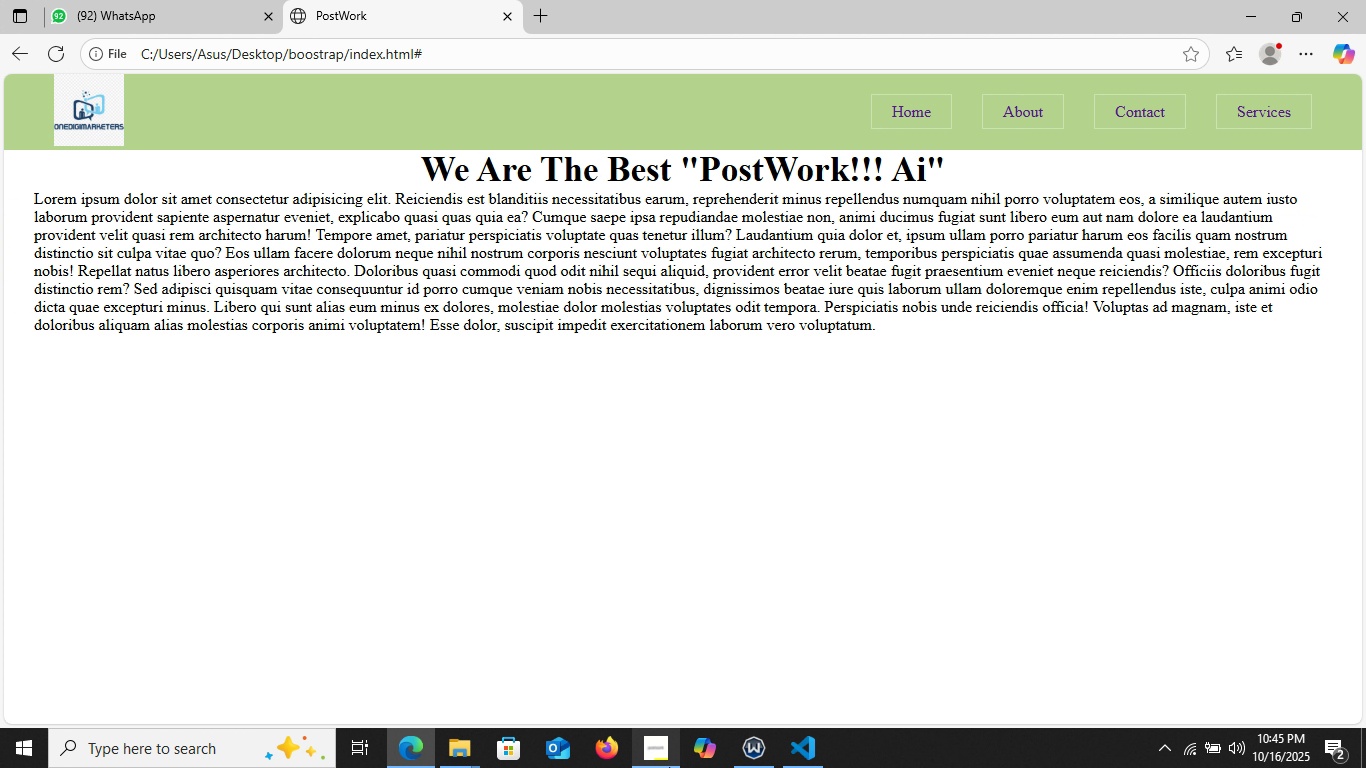 
mouse_move([687, 760])
 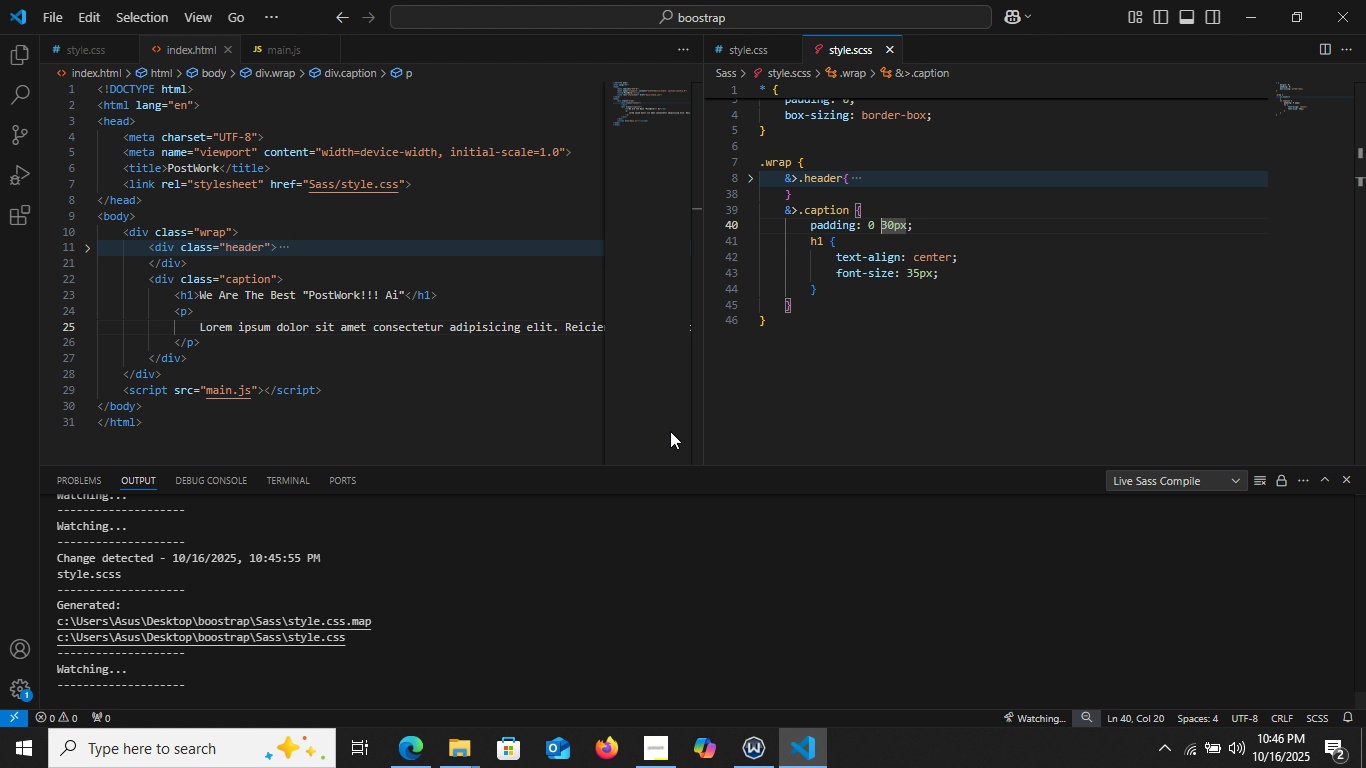 
left_click([802, 760])
 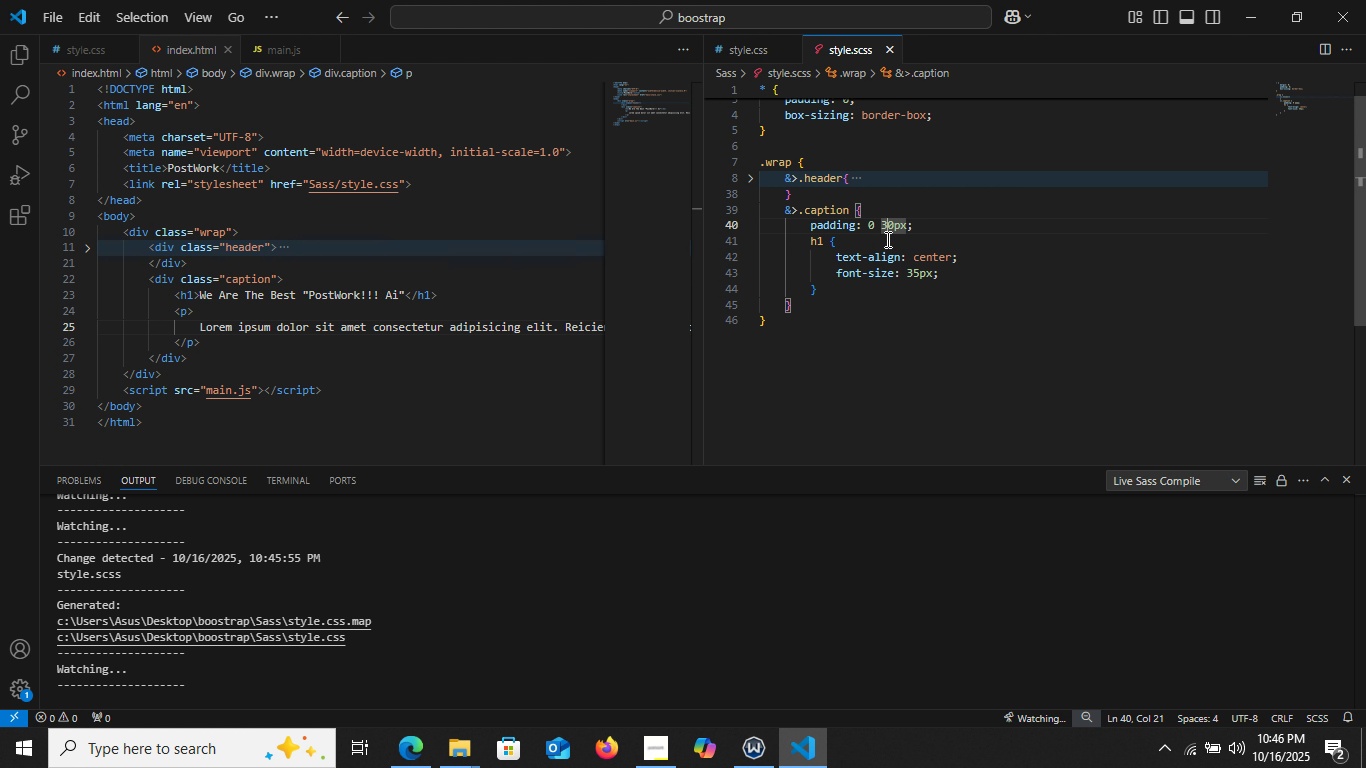 
key(ArrowRight)
 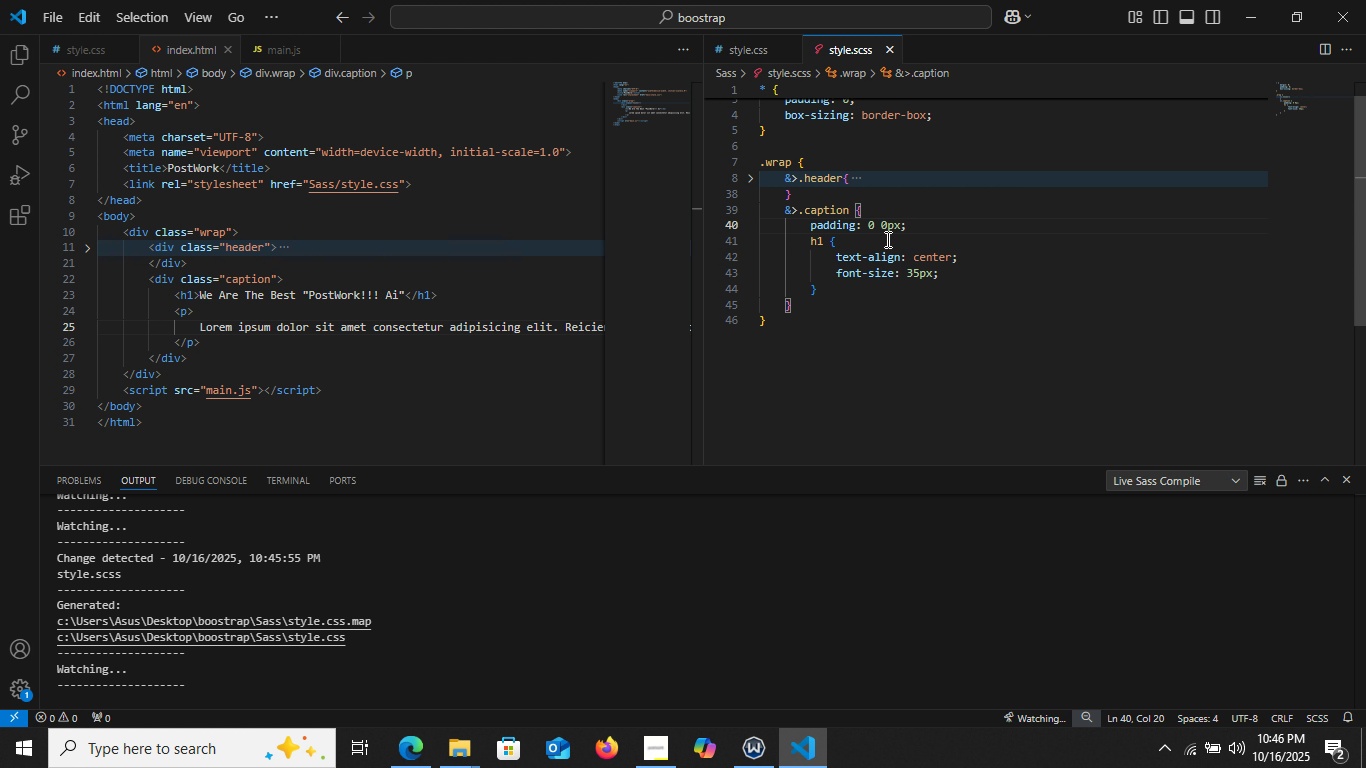 
key(Backspace)
 